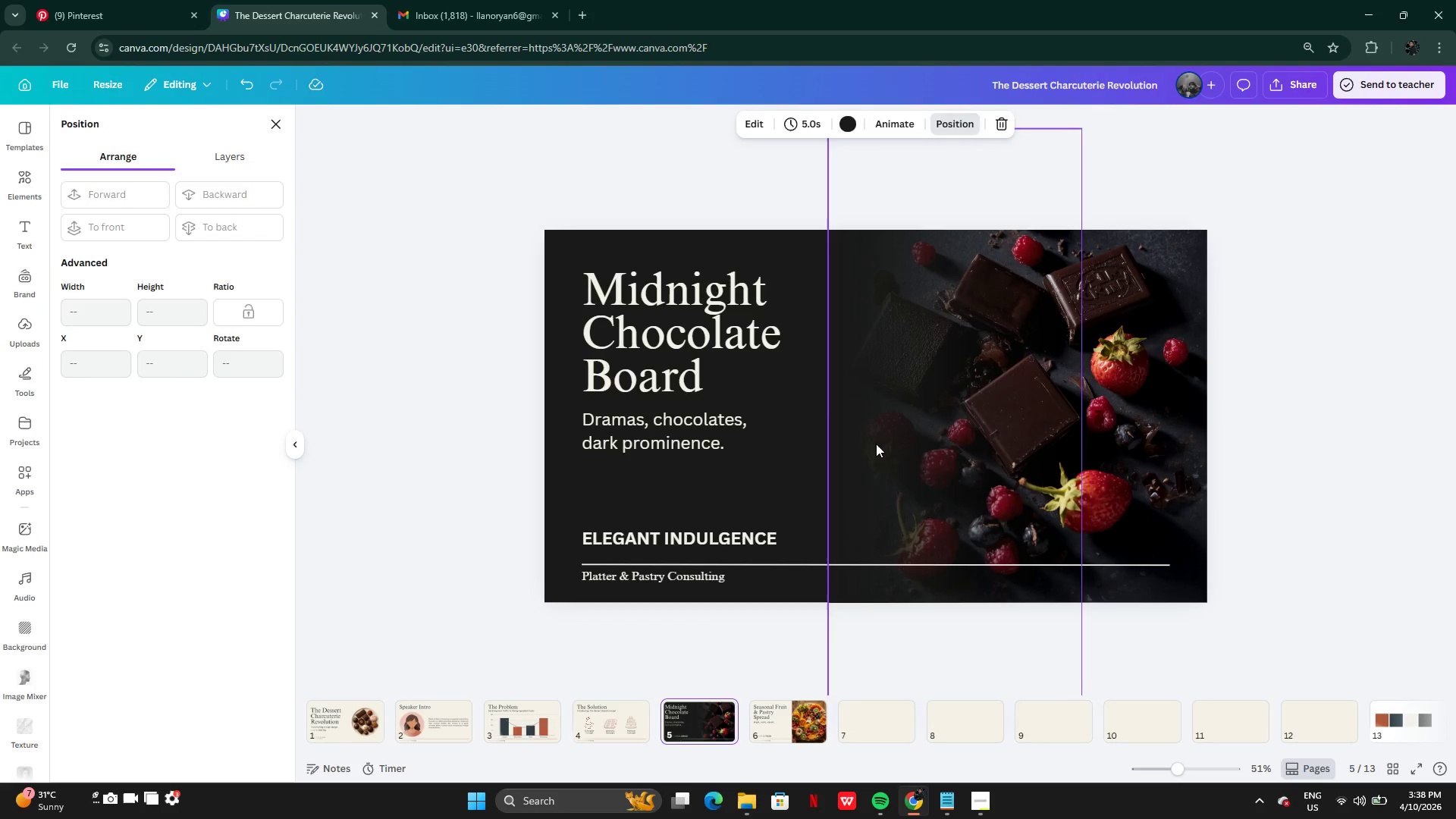 
left_click([876, 444])
 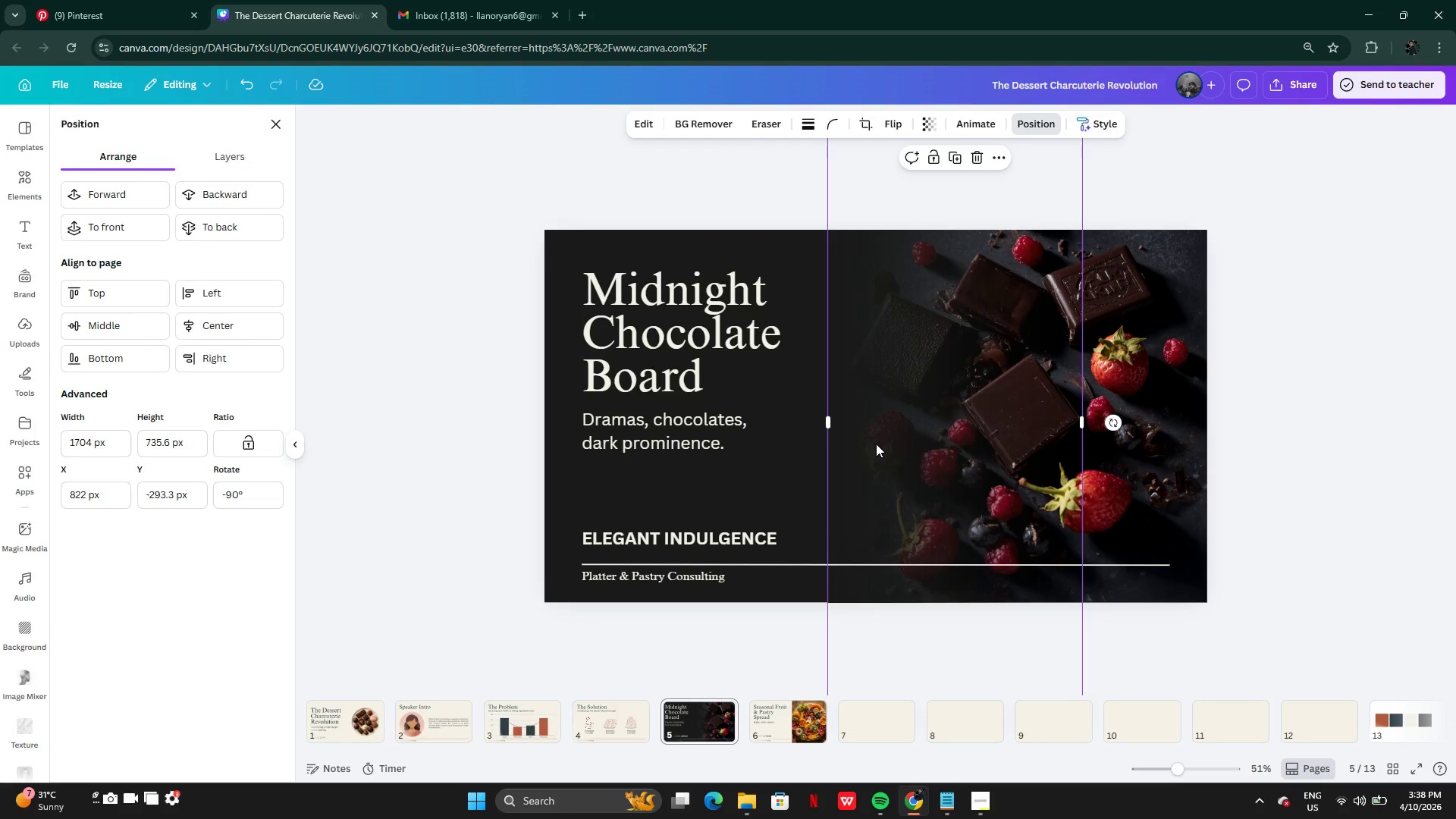 
key(Control+C)
 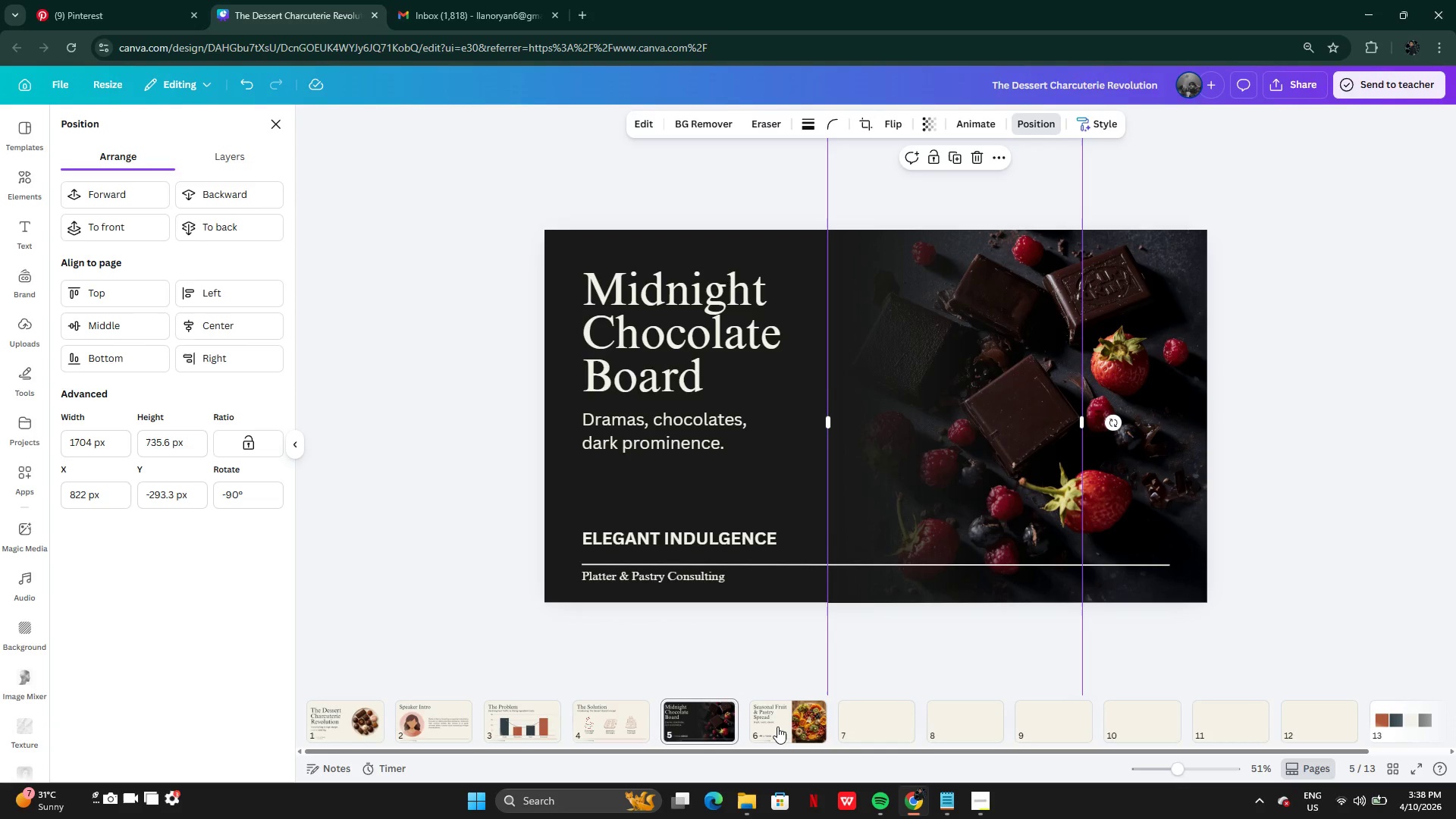 
left_click([777, 726])
 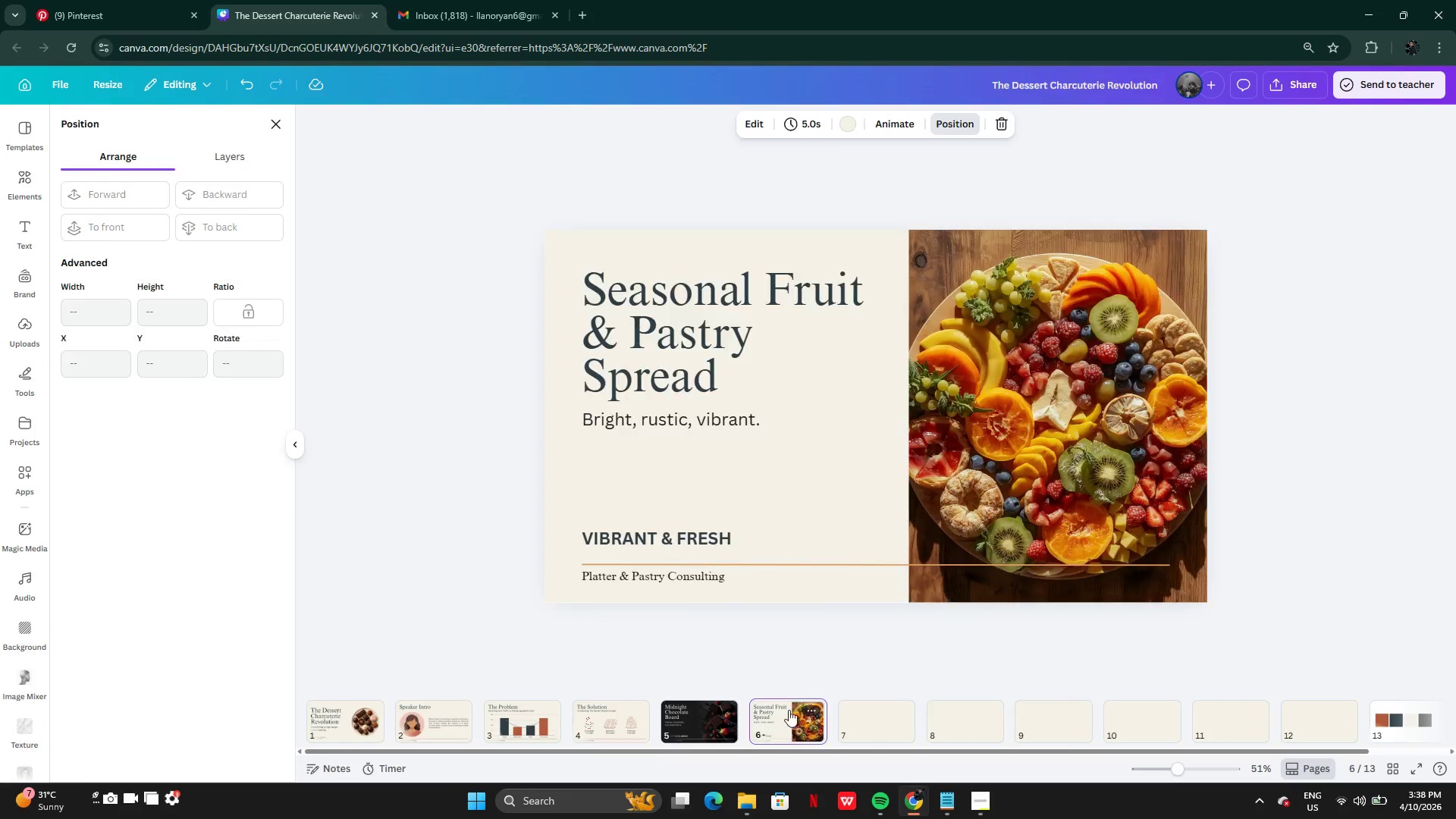 
key(Control+V)
 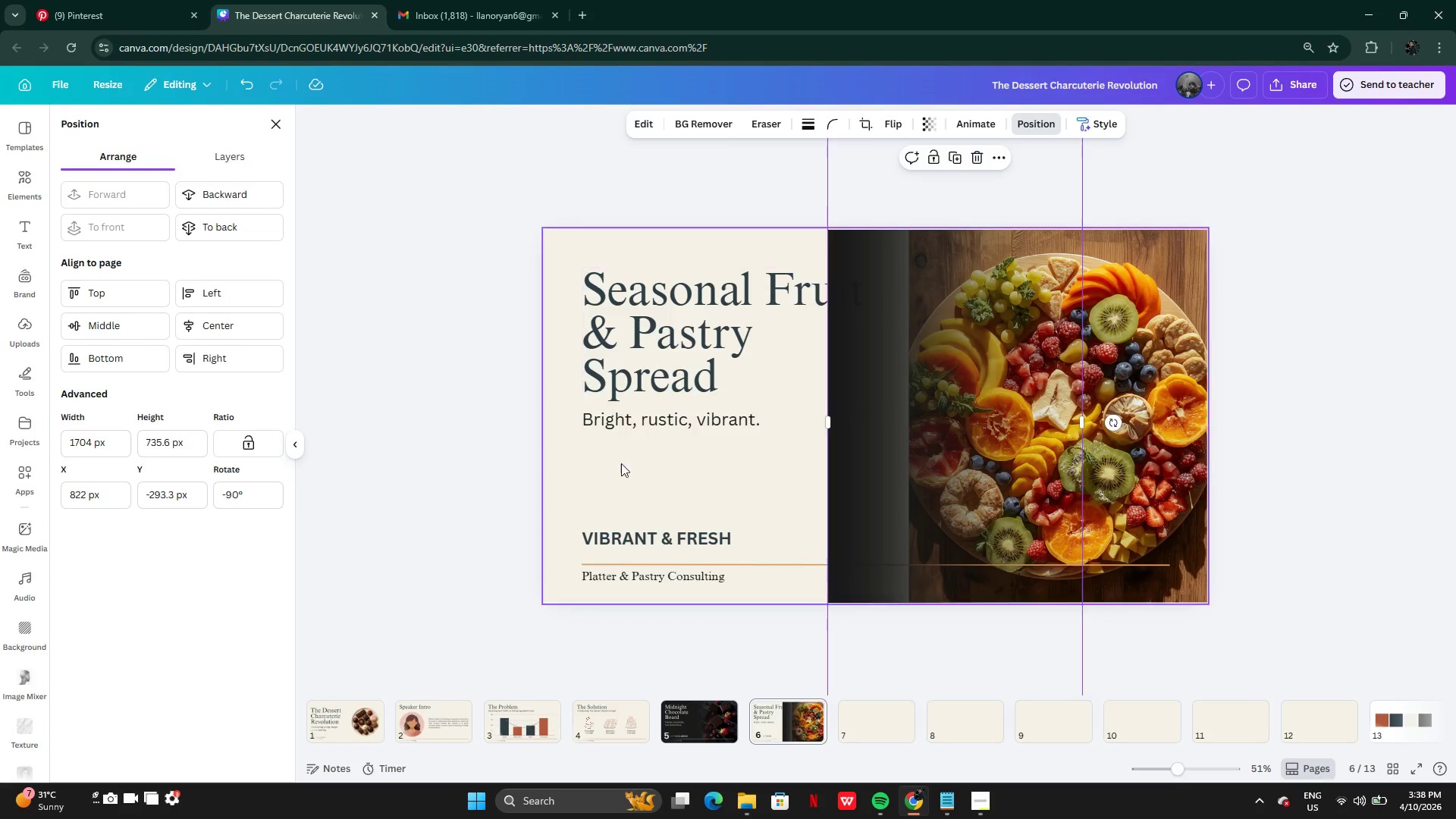 
left_click([598, 497])
 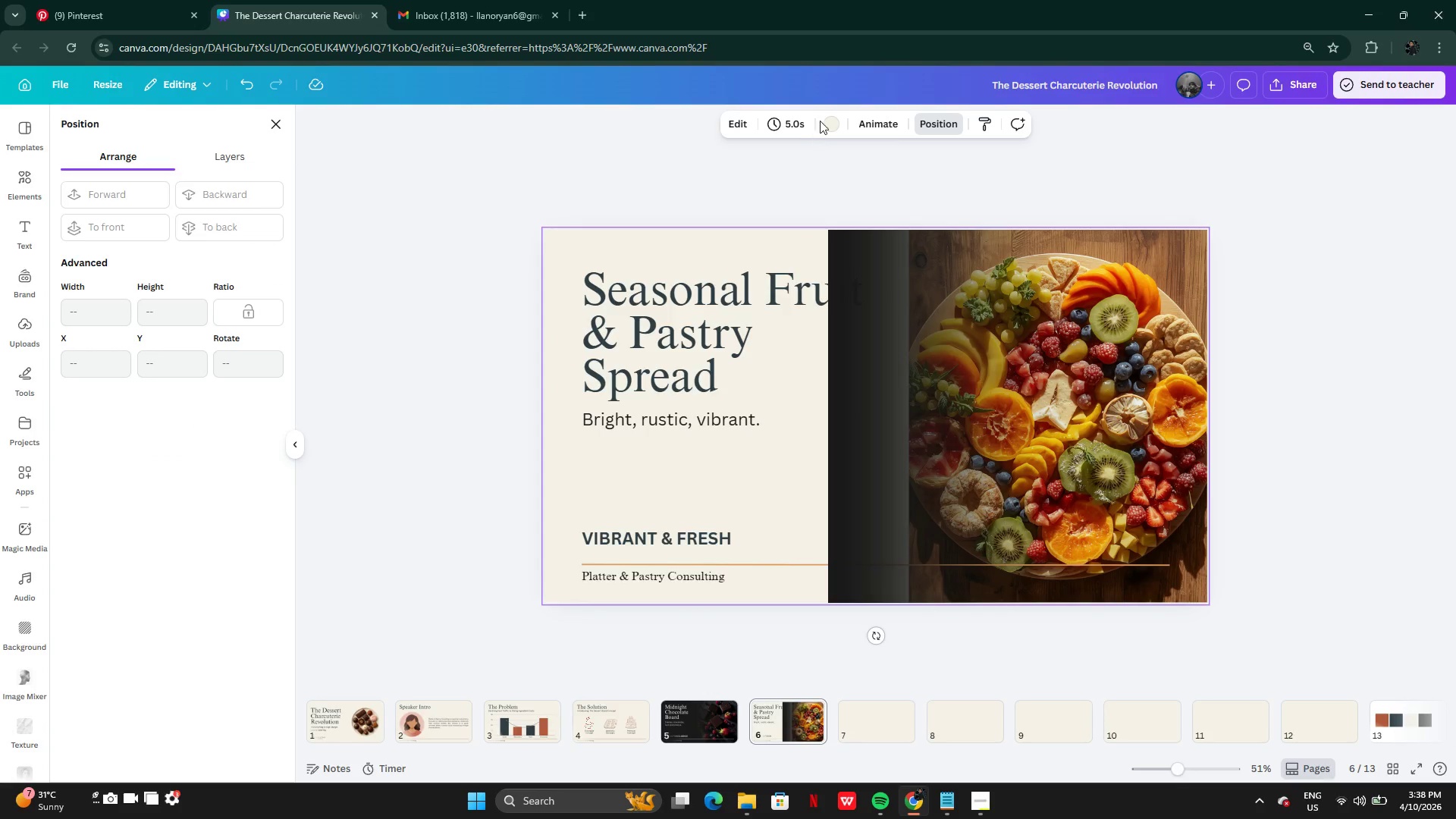 
left_click([829, 122])
 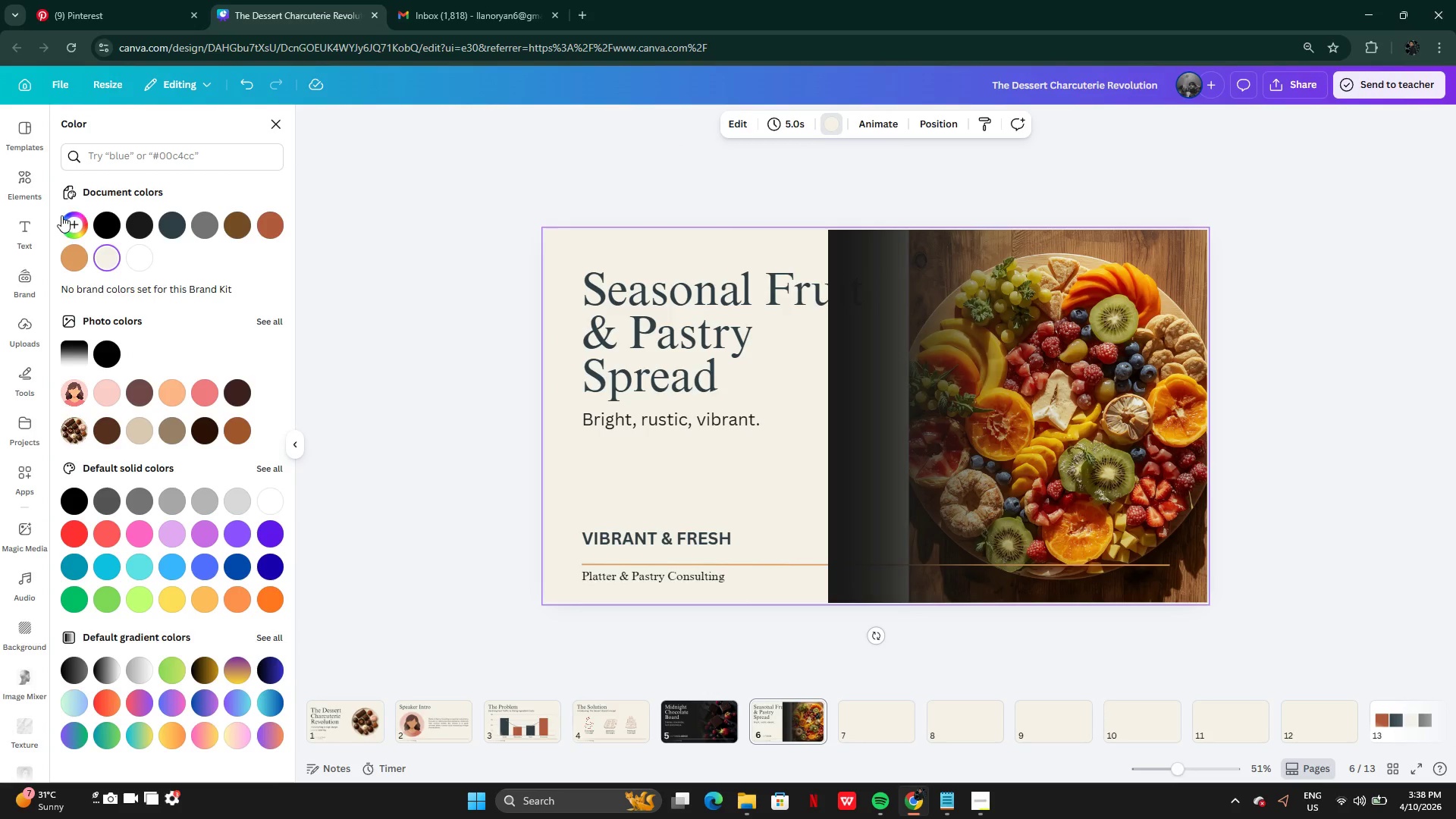 
left_click([64, 218])
 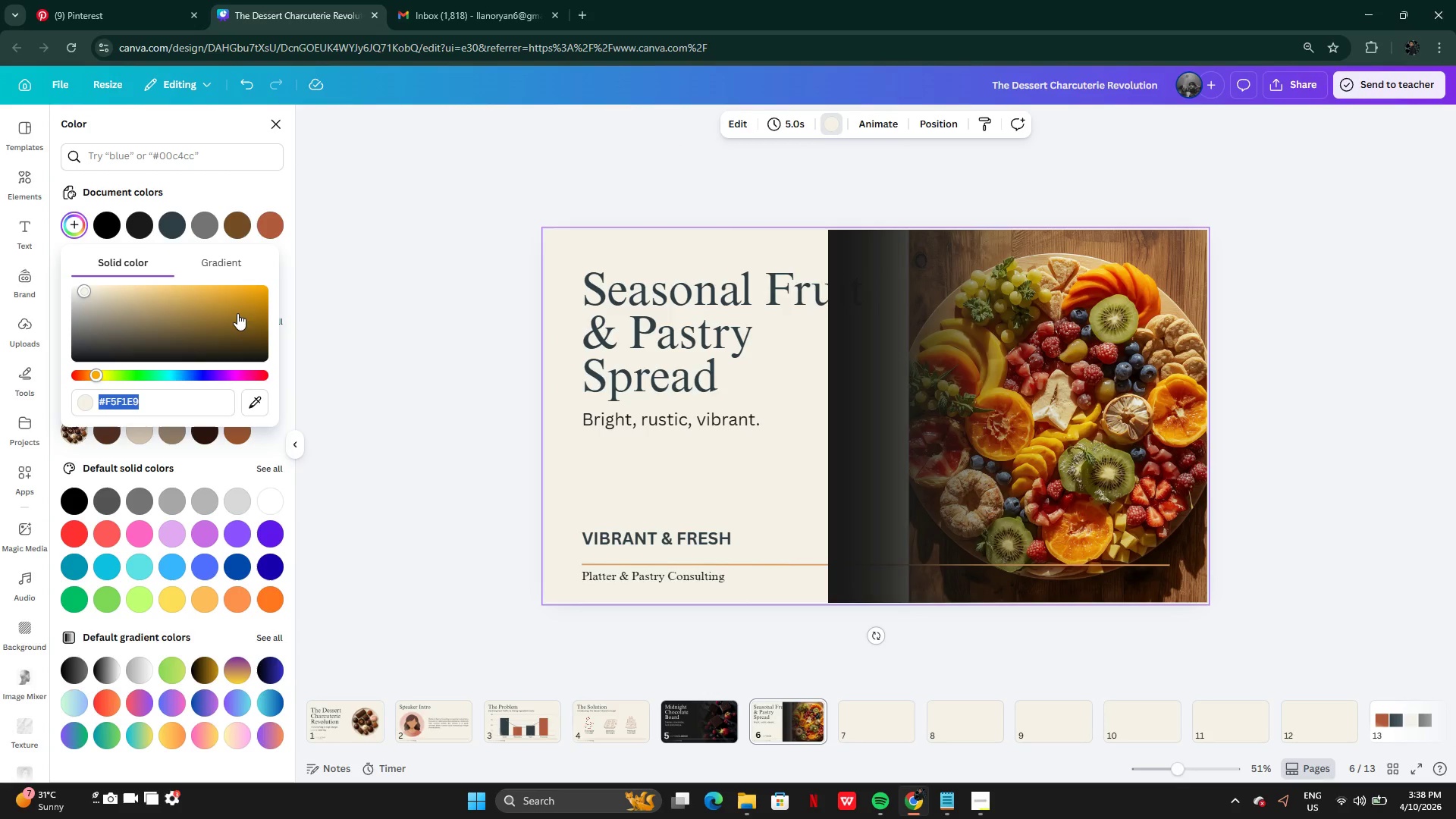 
key(Control+C)
 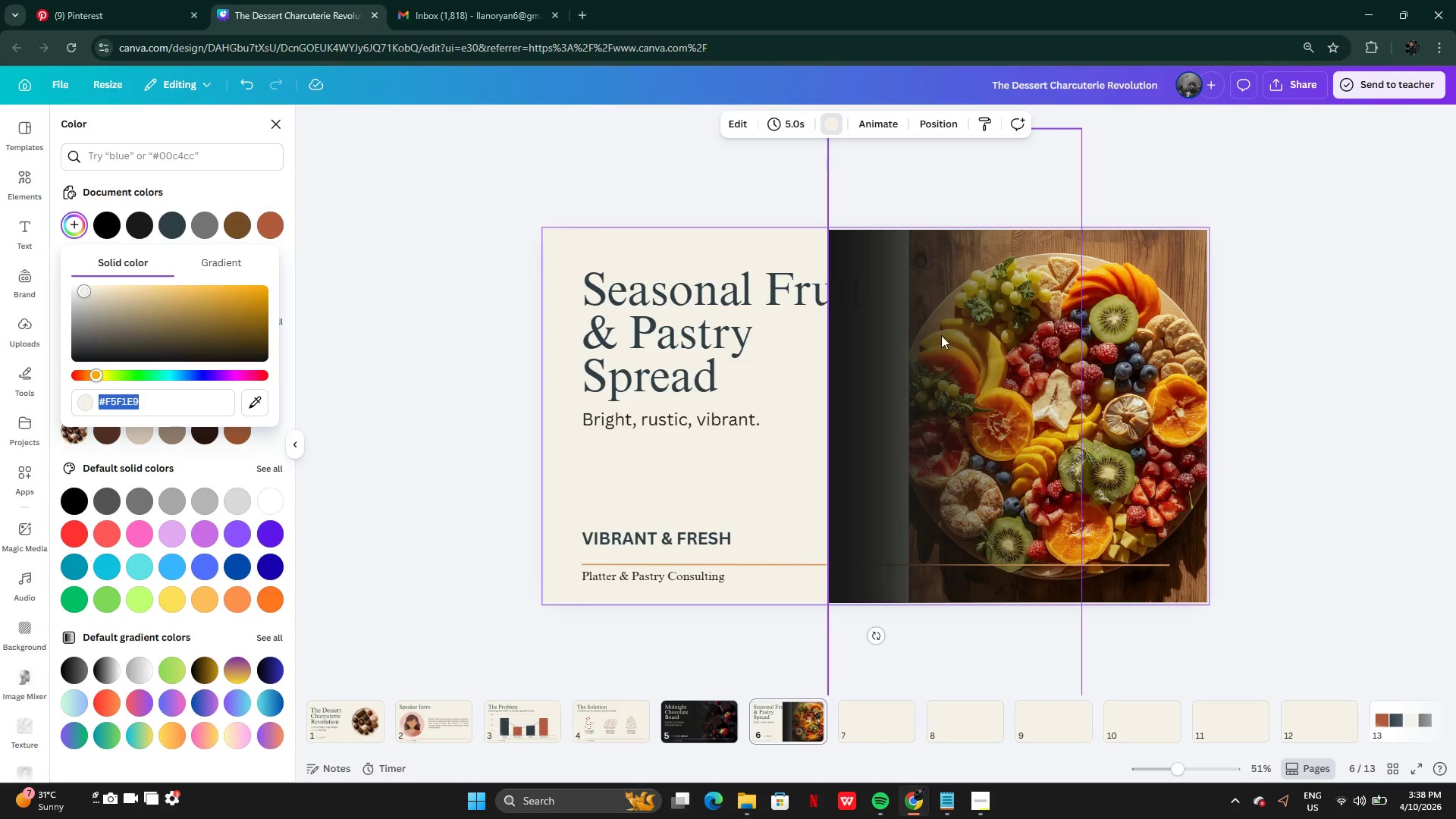 
left_click([932, 355])
 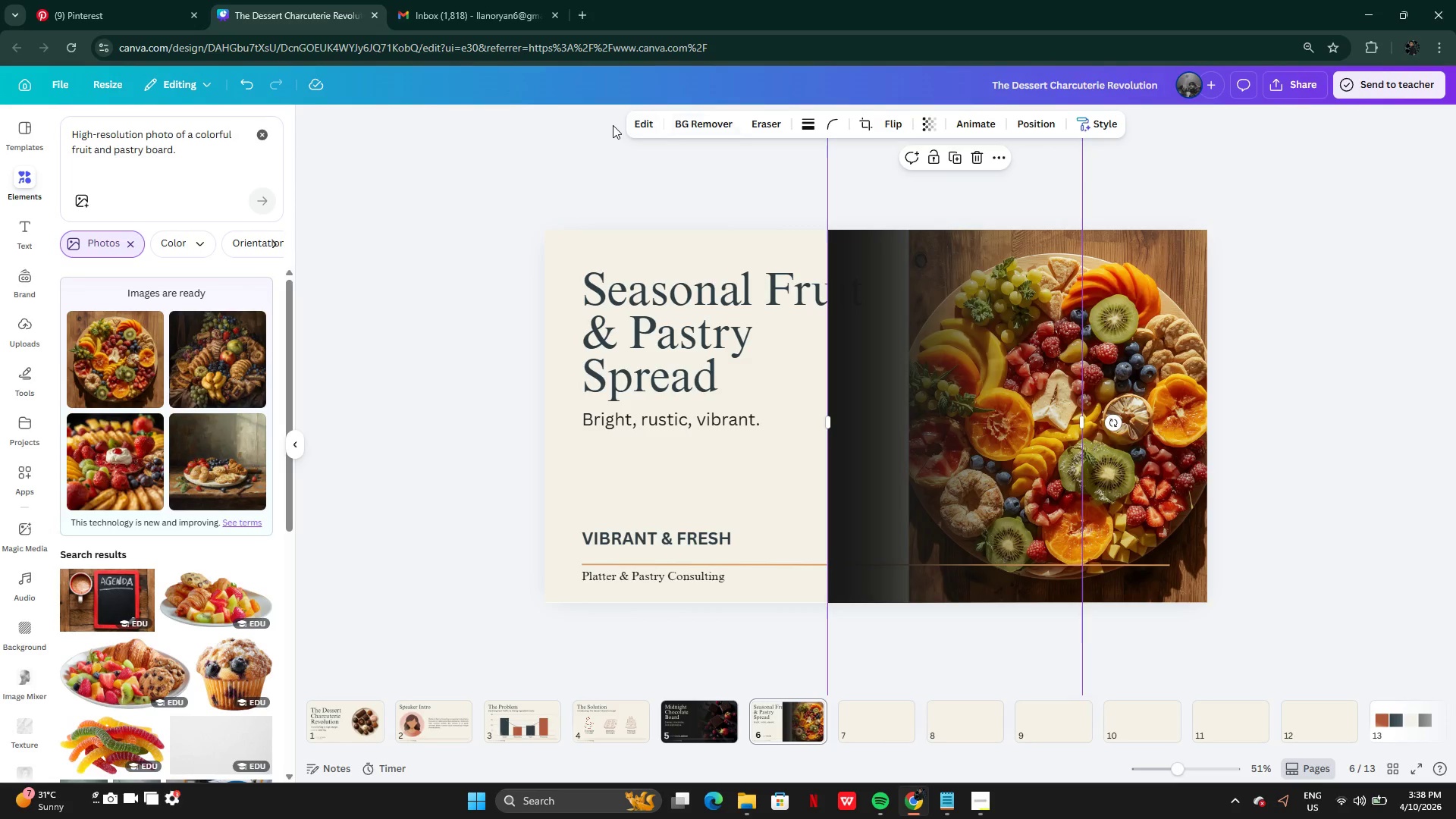 
left_click([613, 125])
 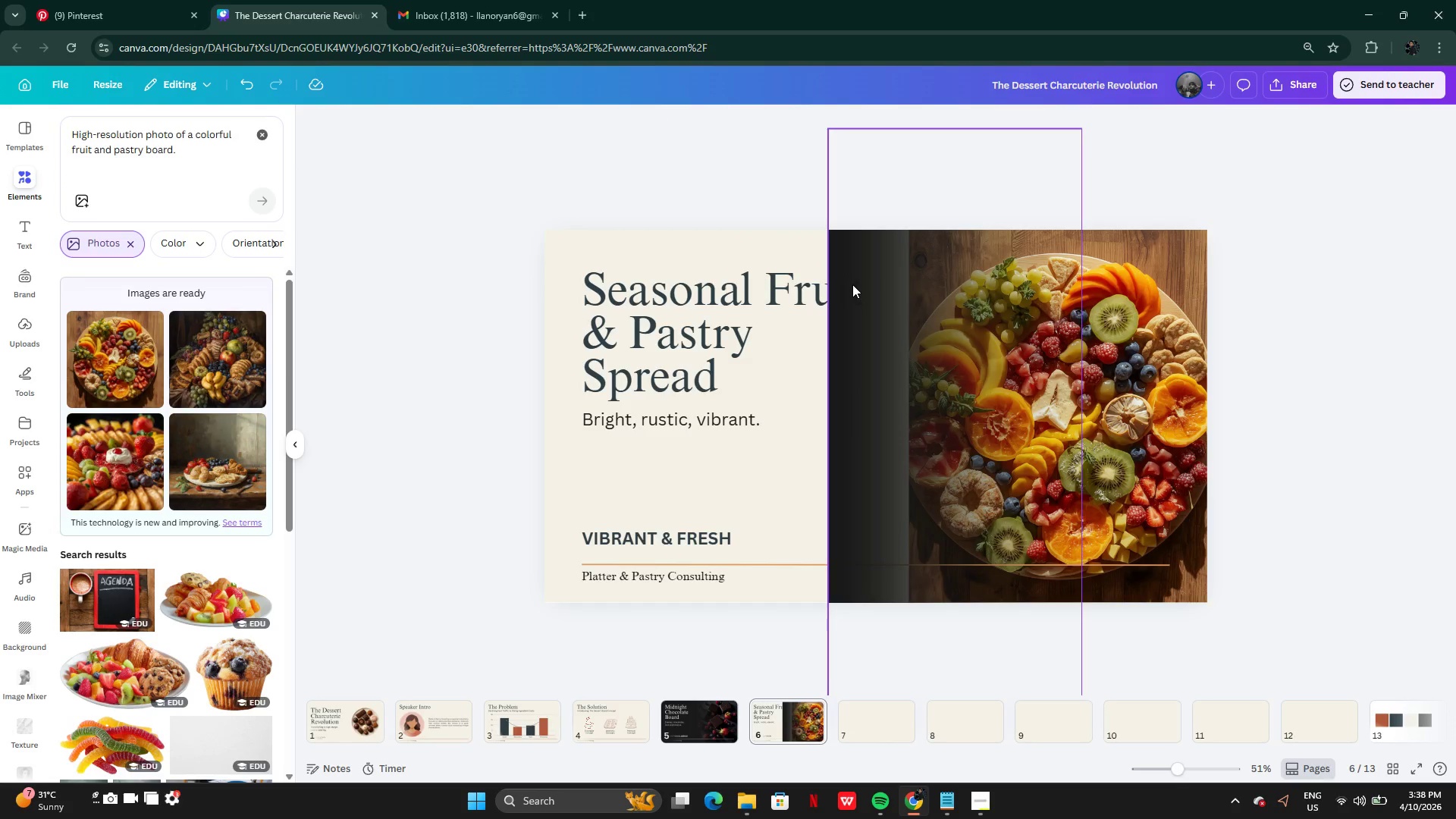 
left_click([853, 284])
 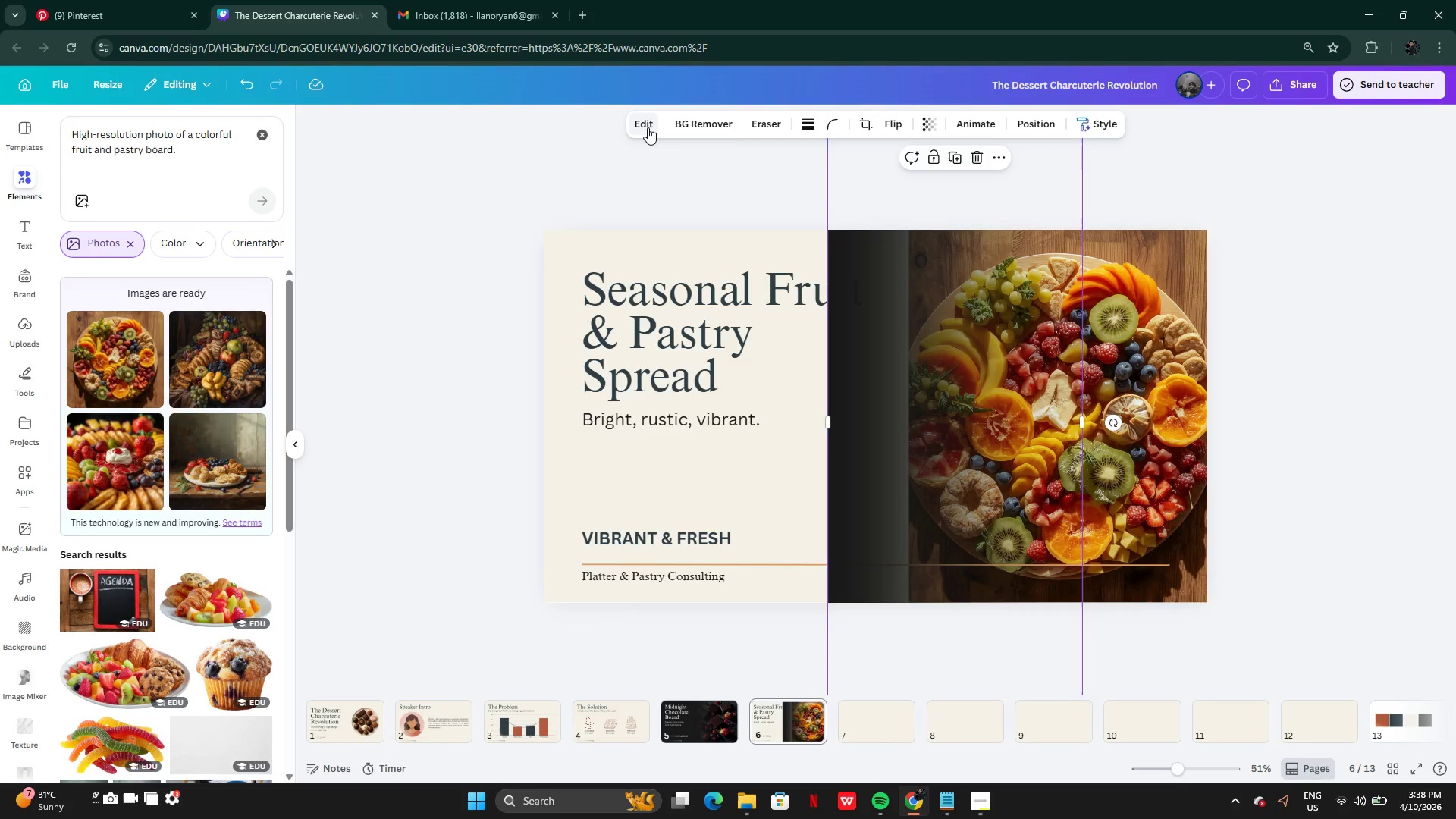 
left_click([648, 127])
 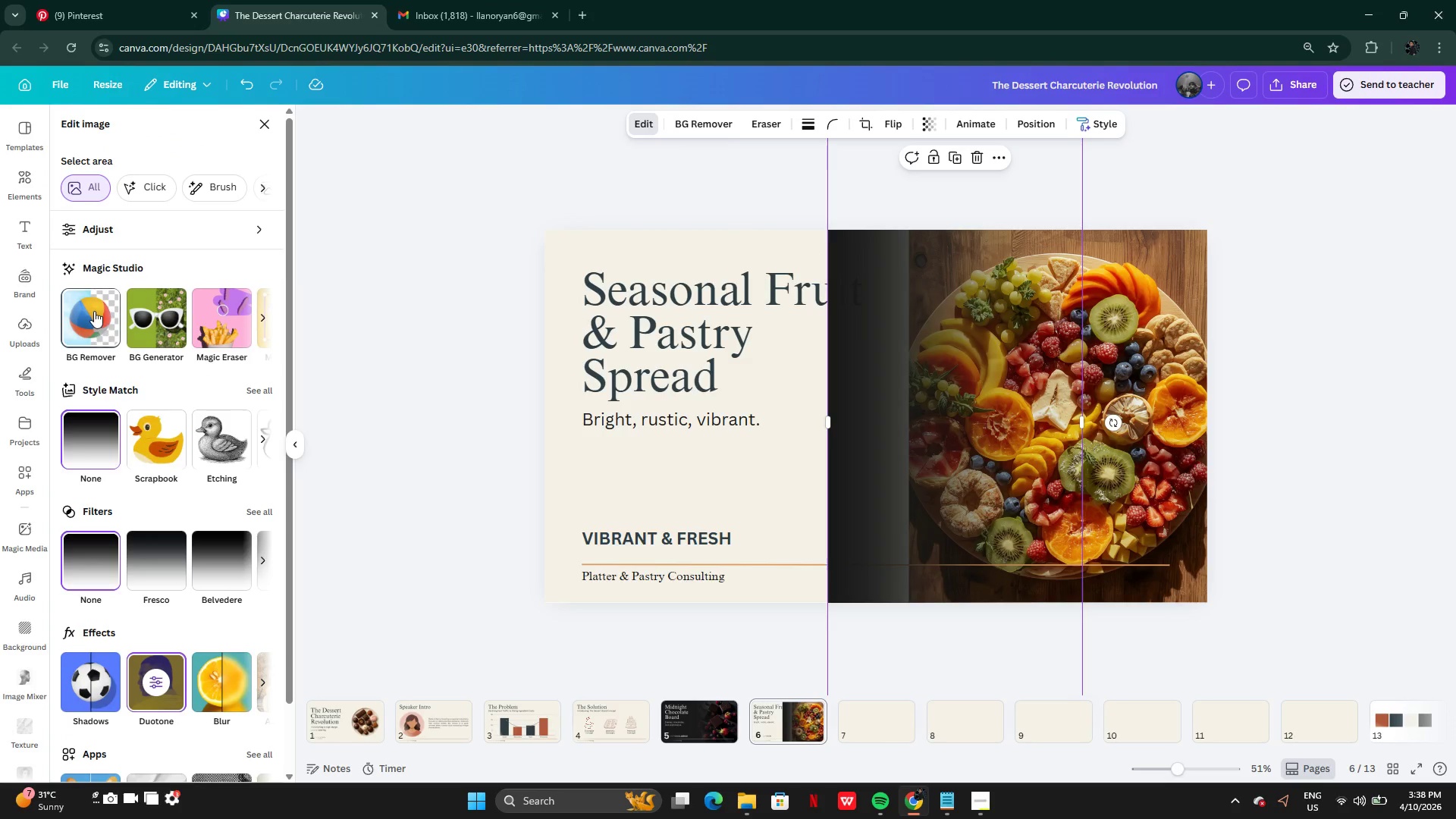 
left_click_drag(start_coordinate=[101, 231], to_coordinate=[155, 432])
 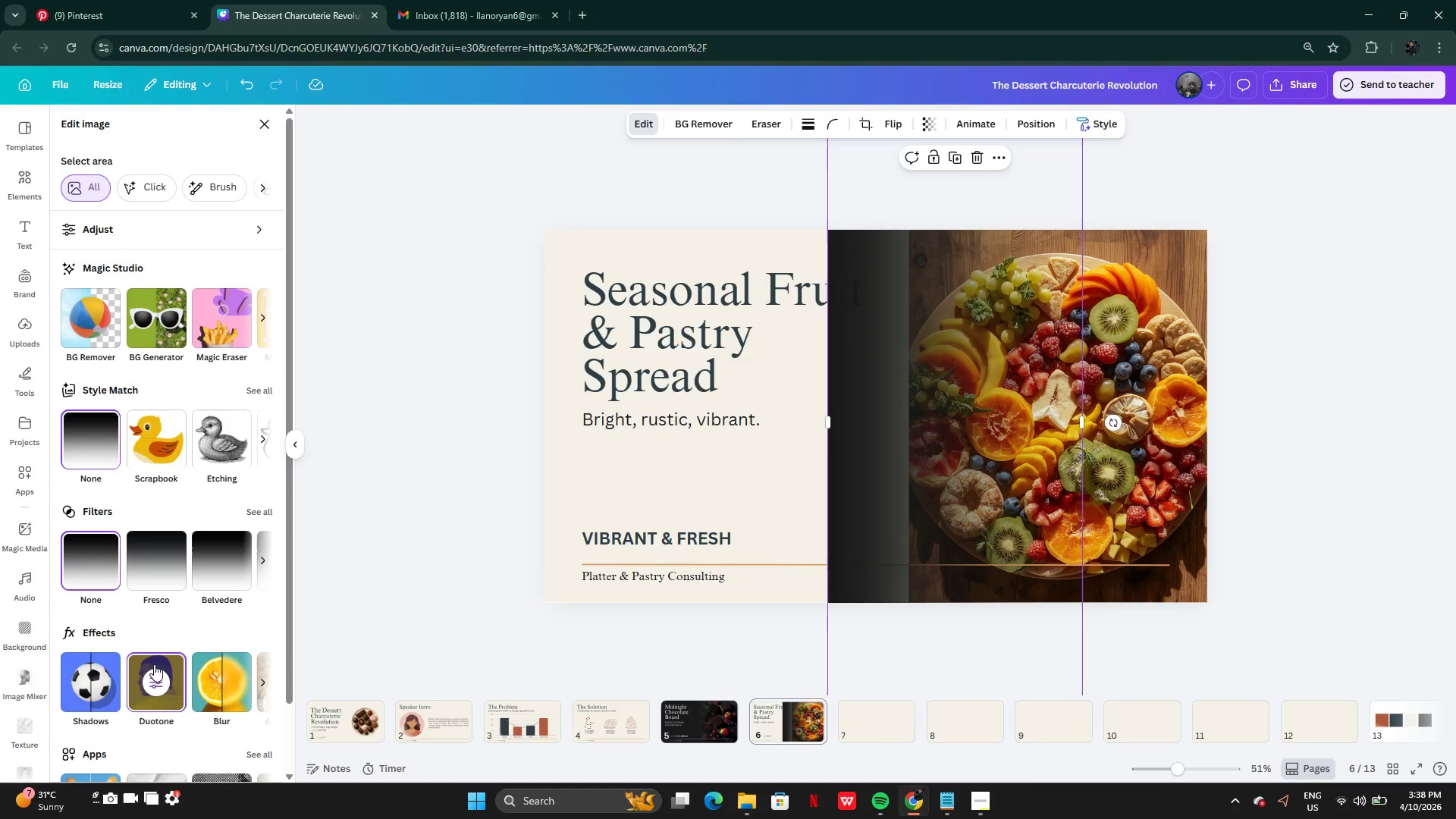 
left_click([155, 671])
 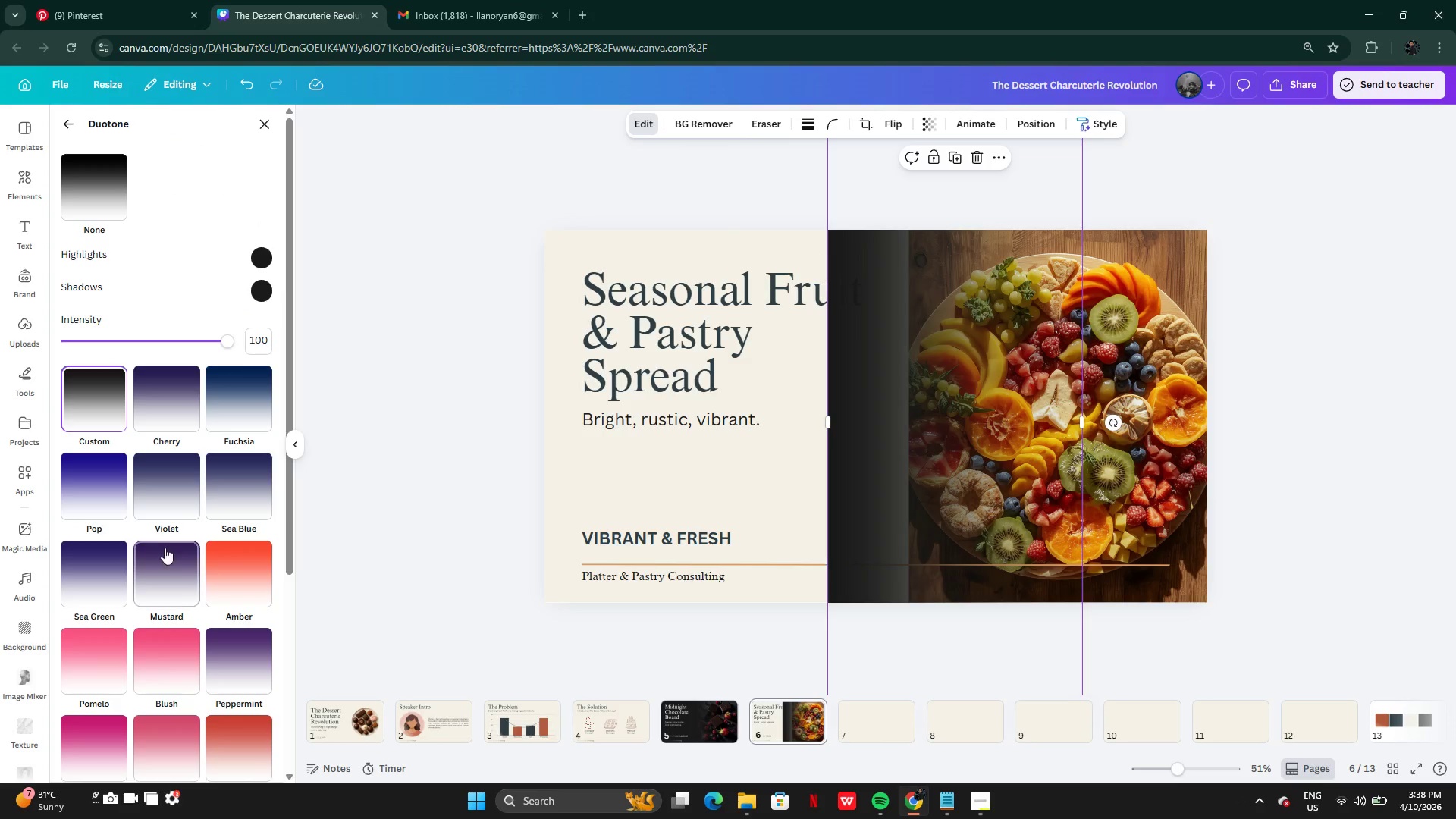 
left_click([159, 552])
 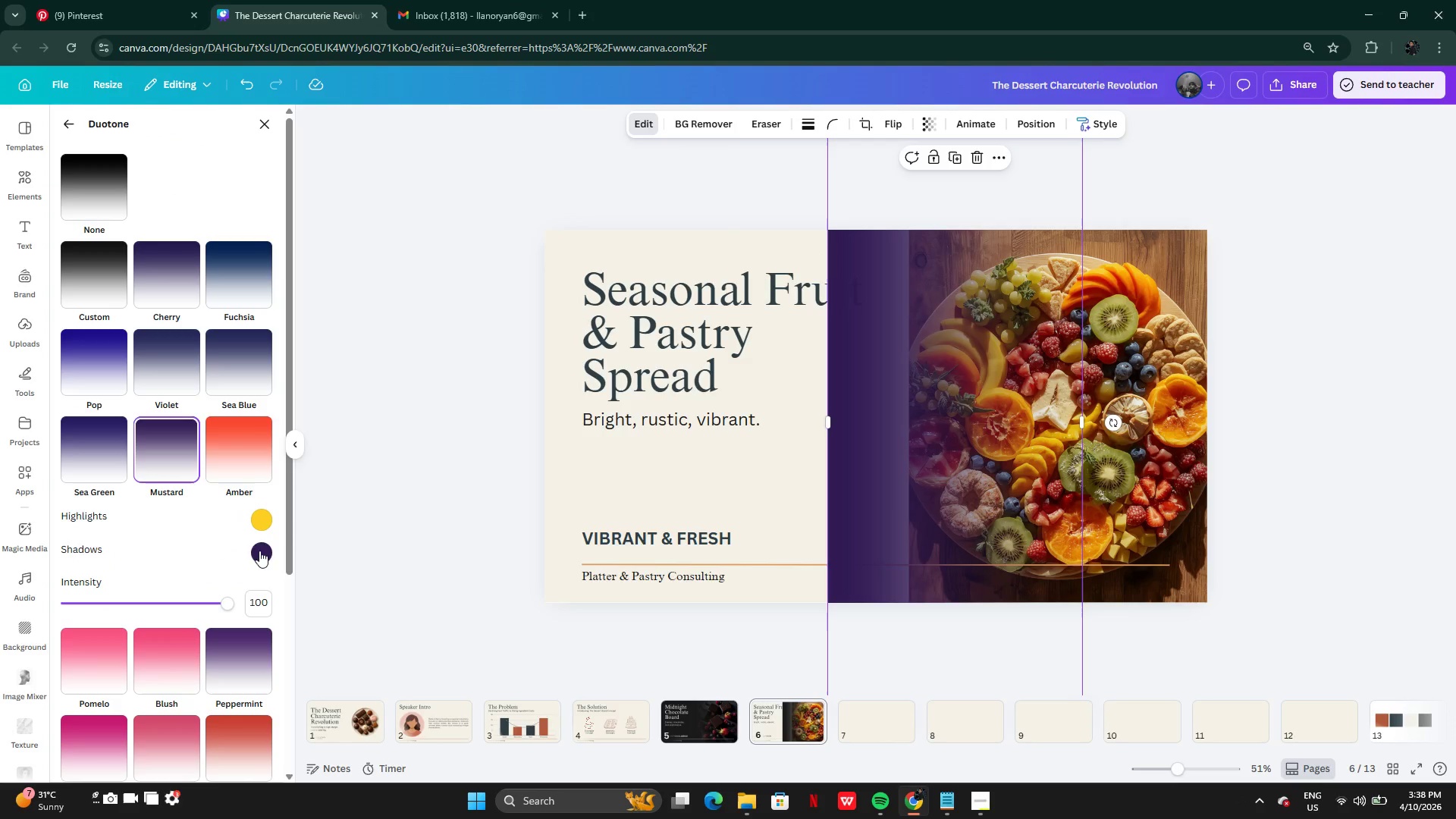 
left_click([262, 554])
 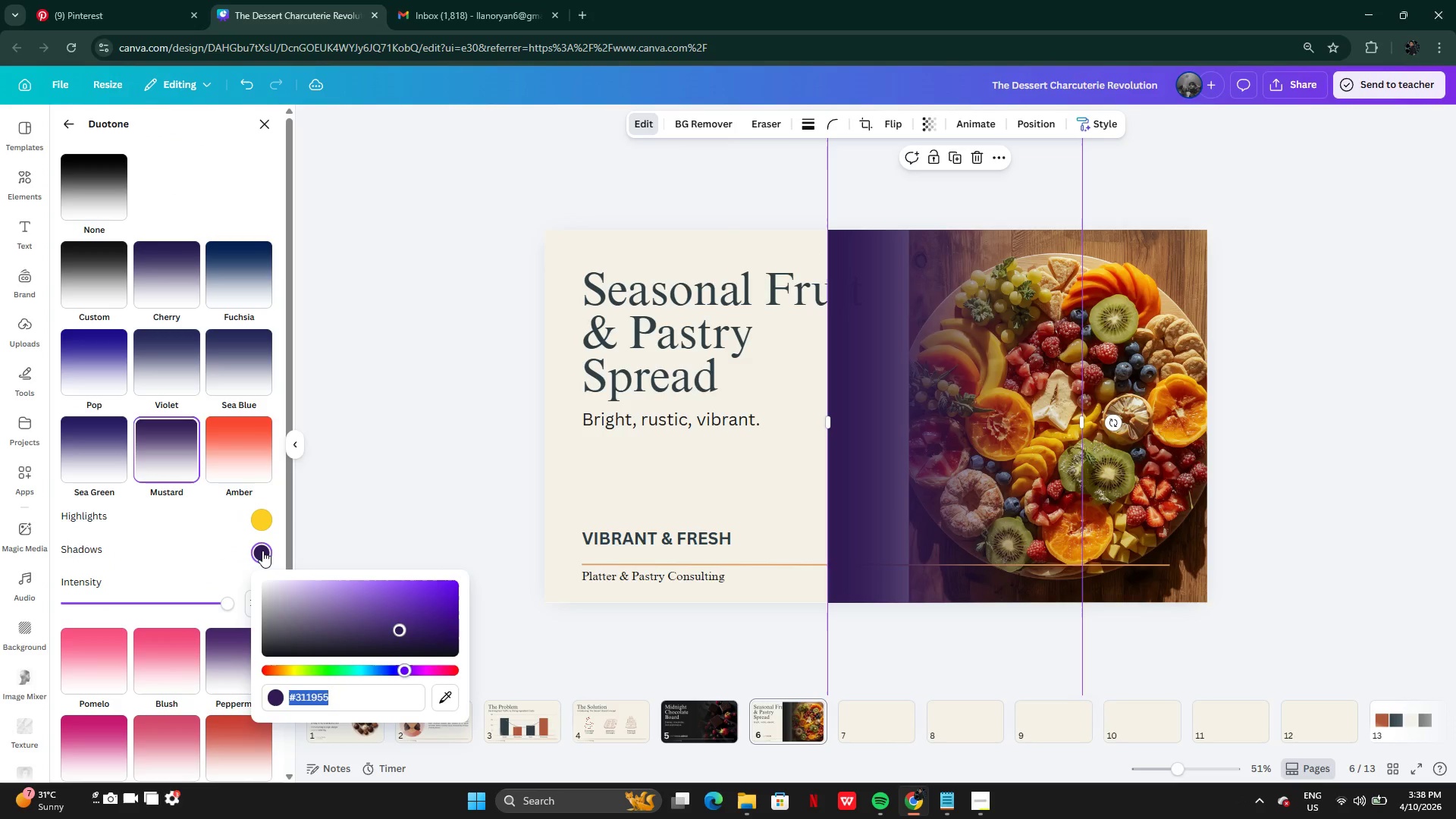 
key(Control+V)
 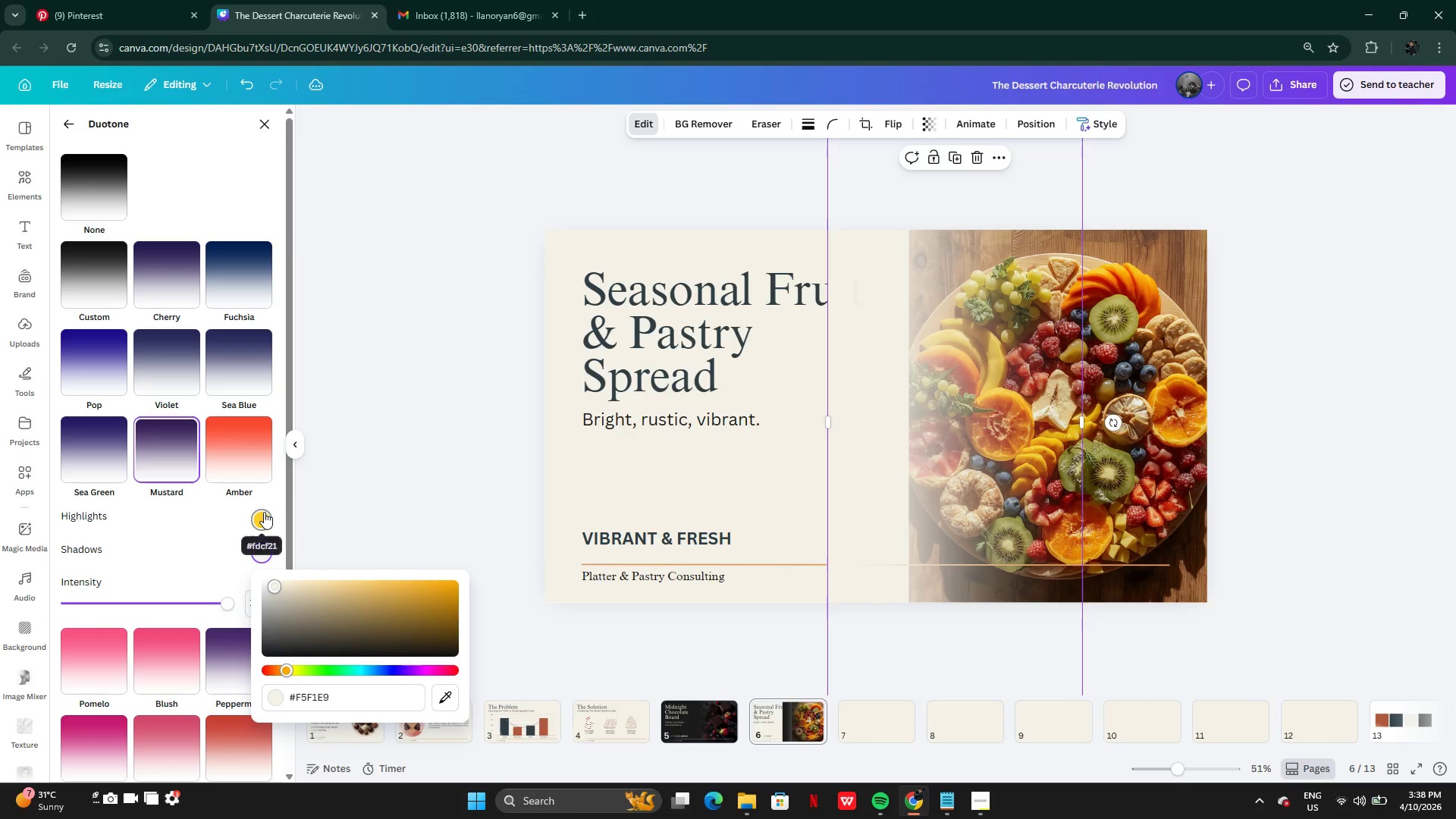 
left_click([264, 512])
 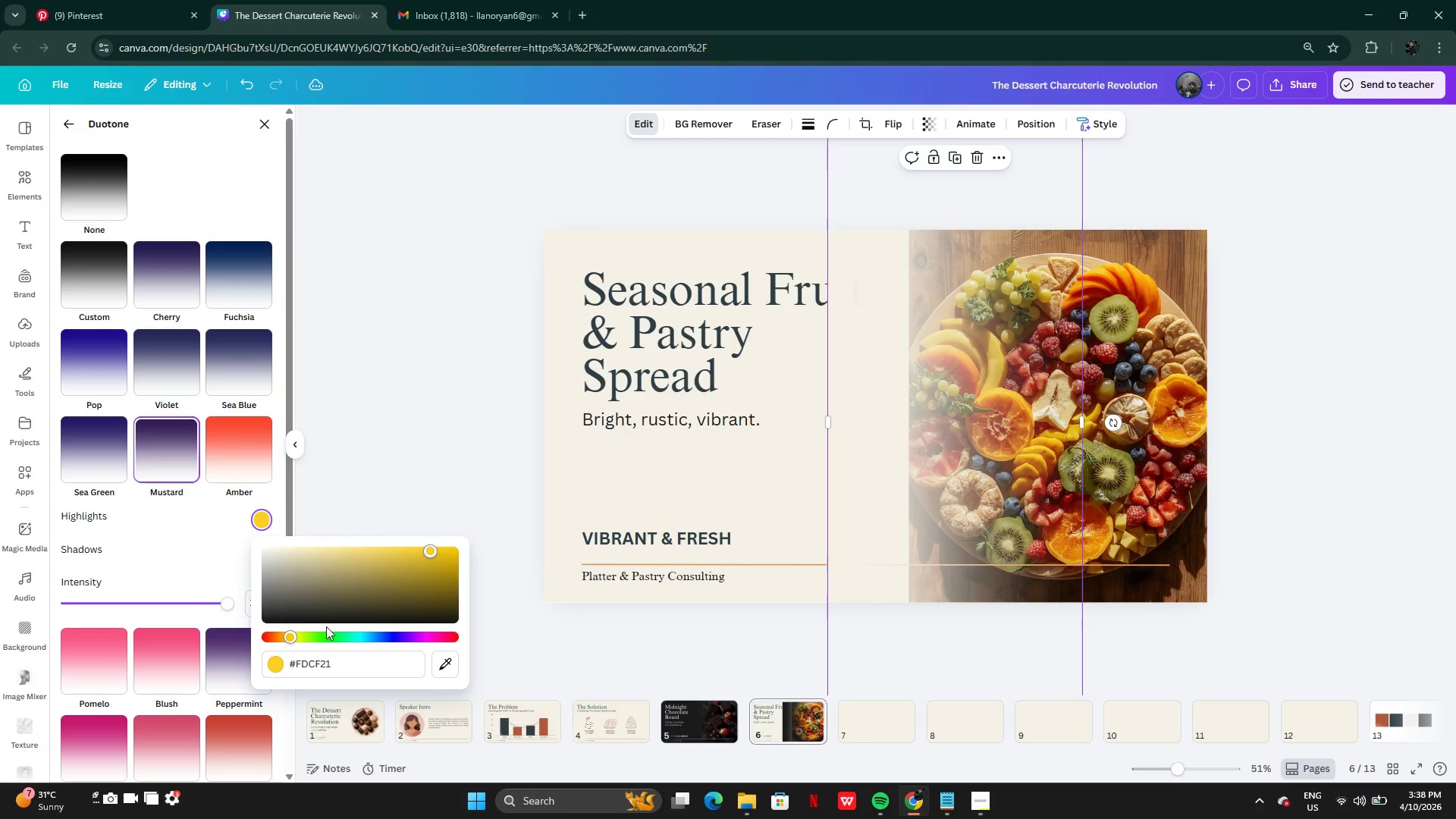 
key(Control+ControlLeft)
 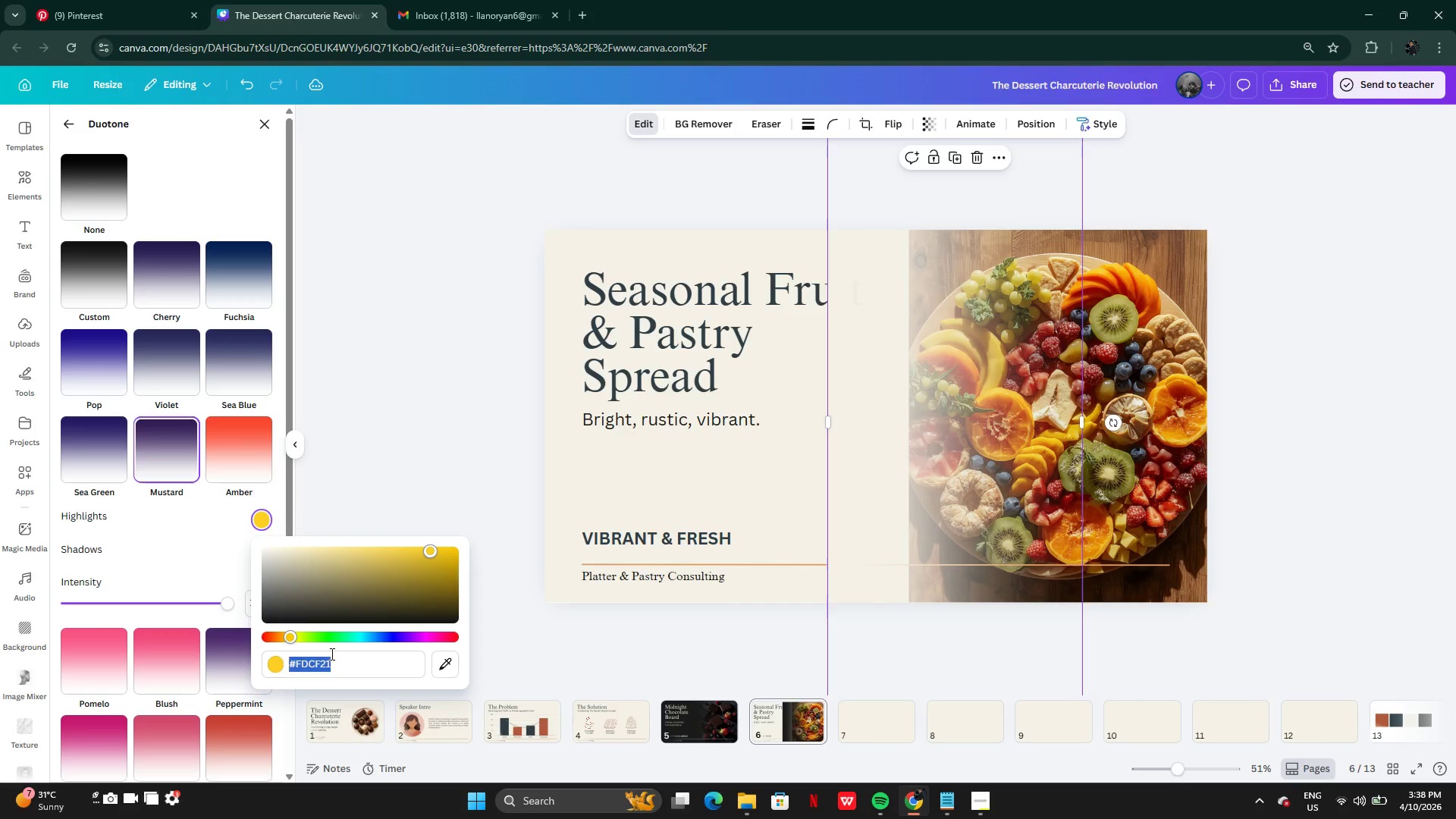 
left_click([331, 654])
 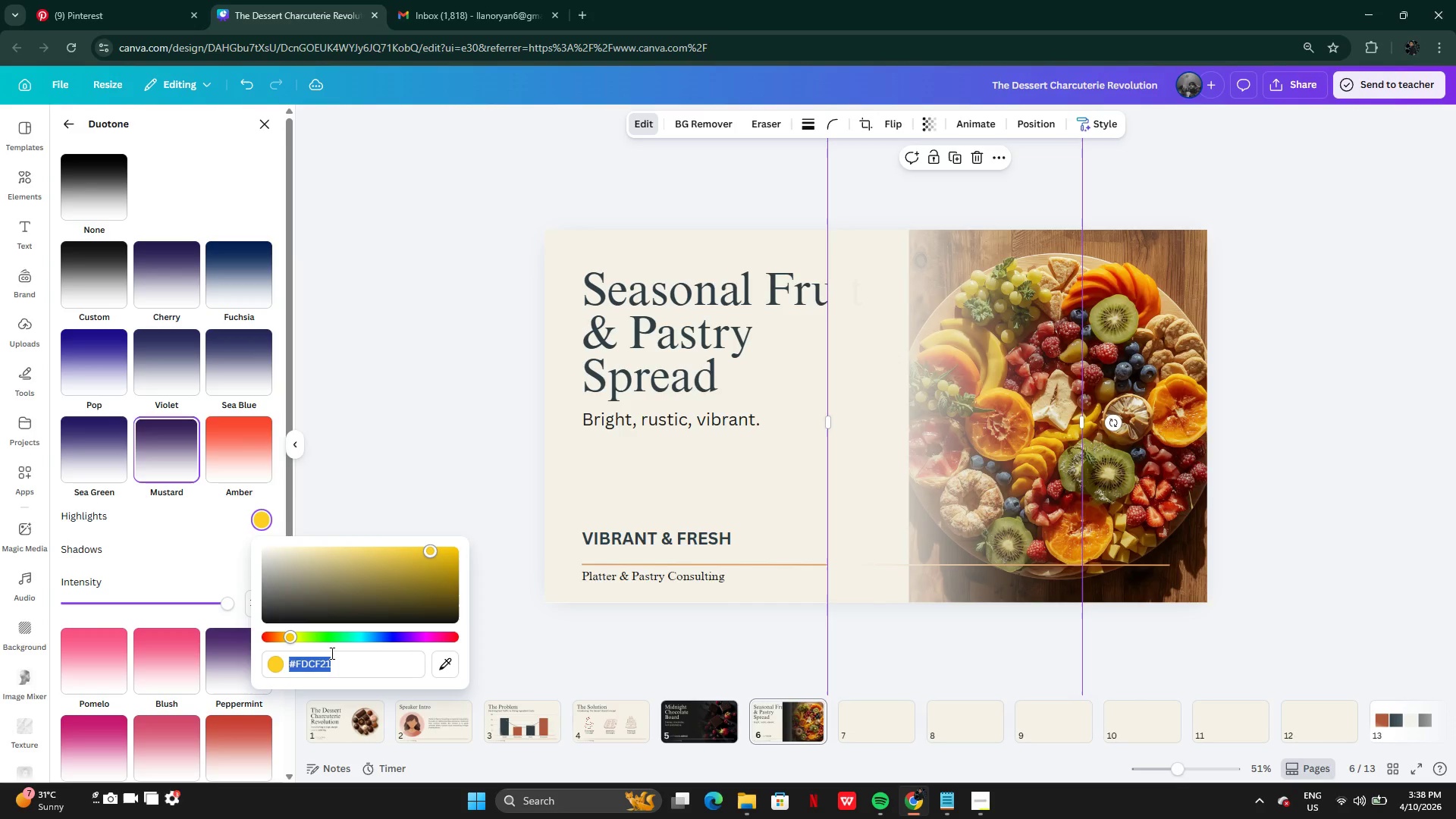 
key(Control+V)
 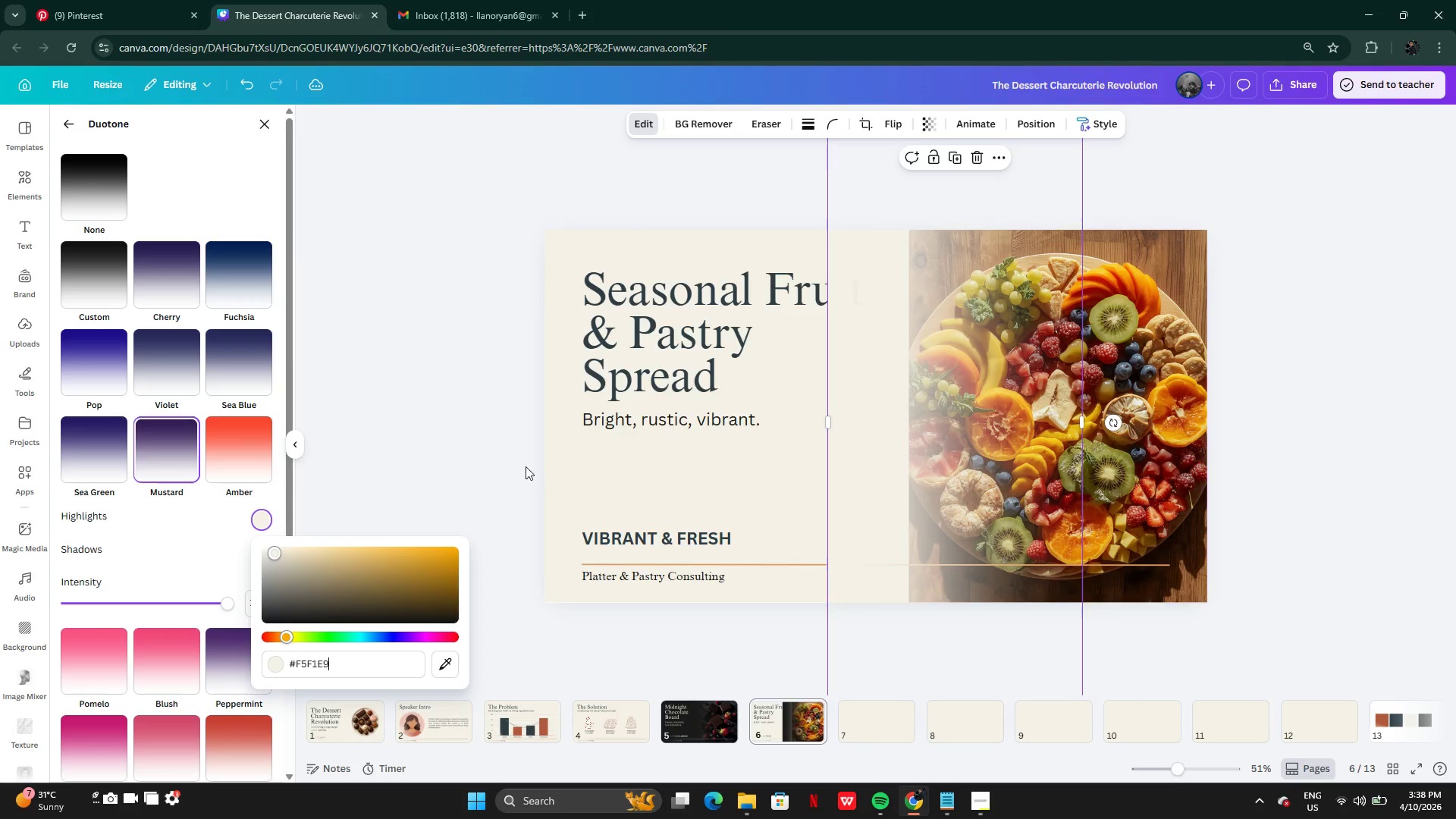 
left_click([506, 463])
 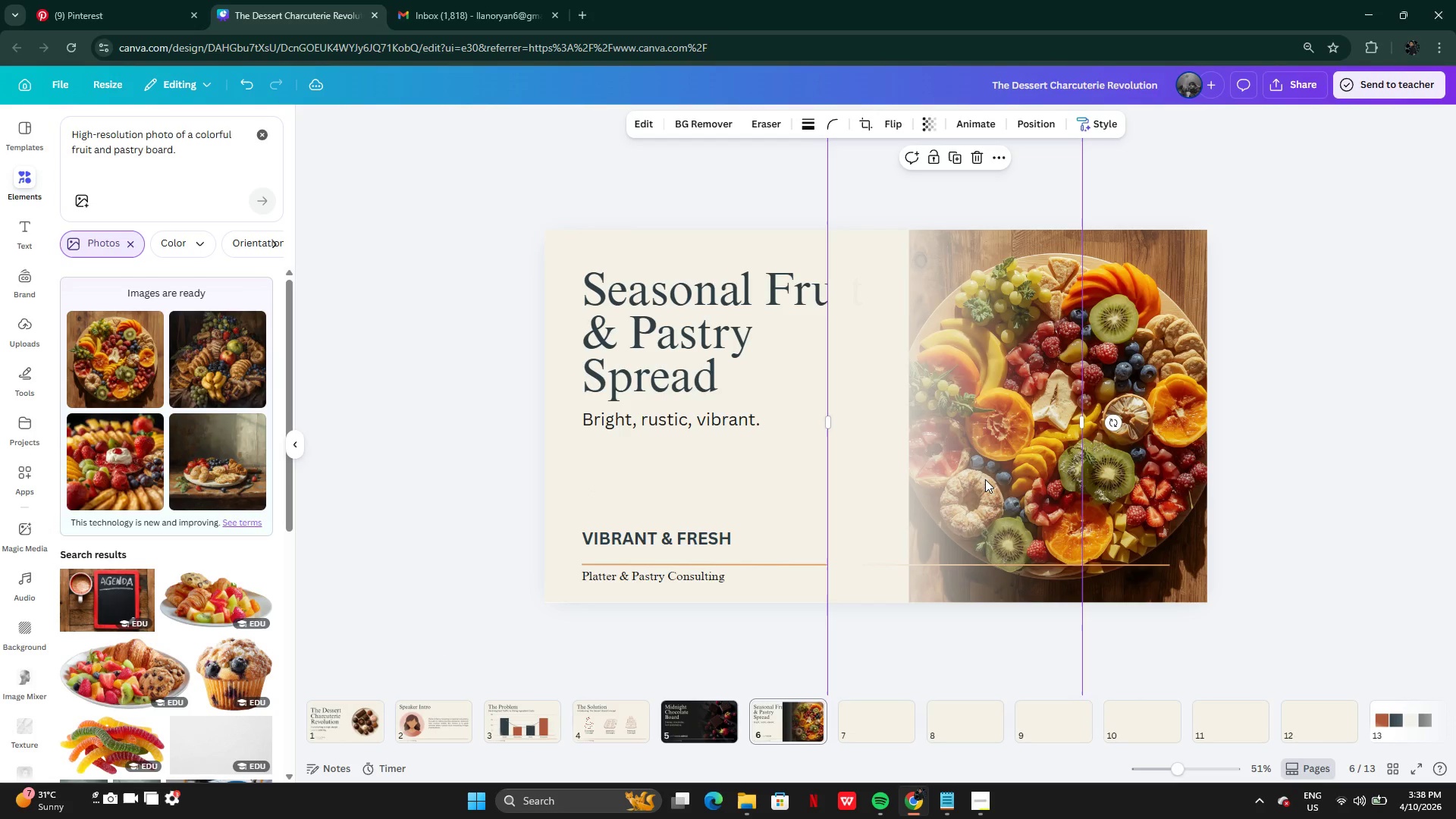 
left_click_drag(start_coordinate=[985, 479], to_coordinate=[1050, 472])
 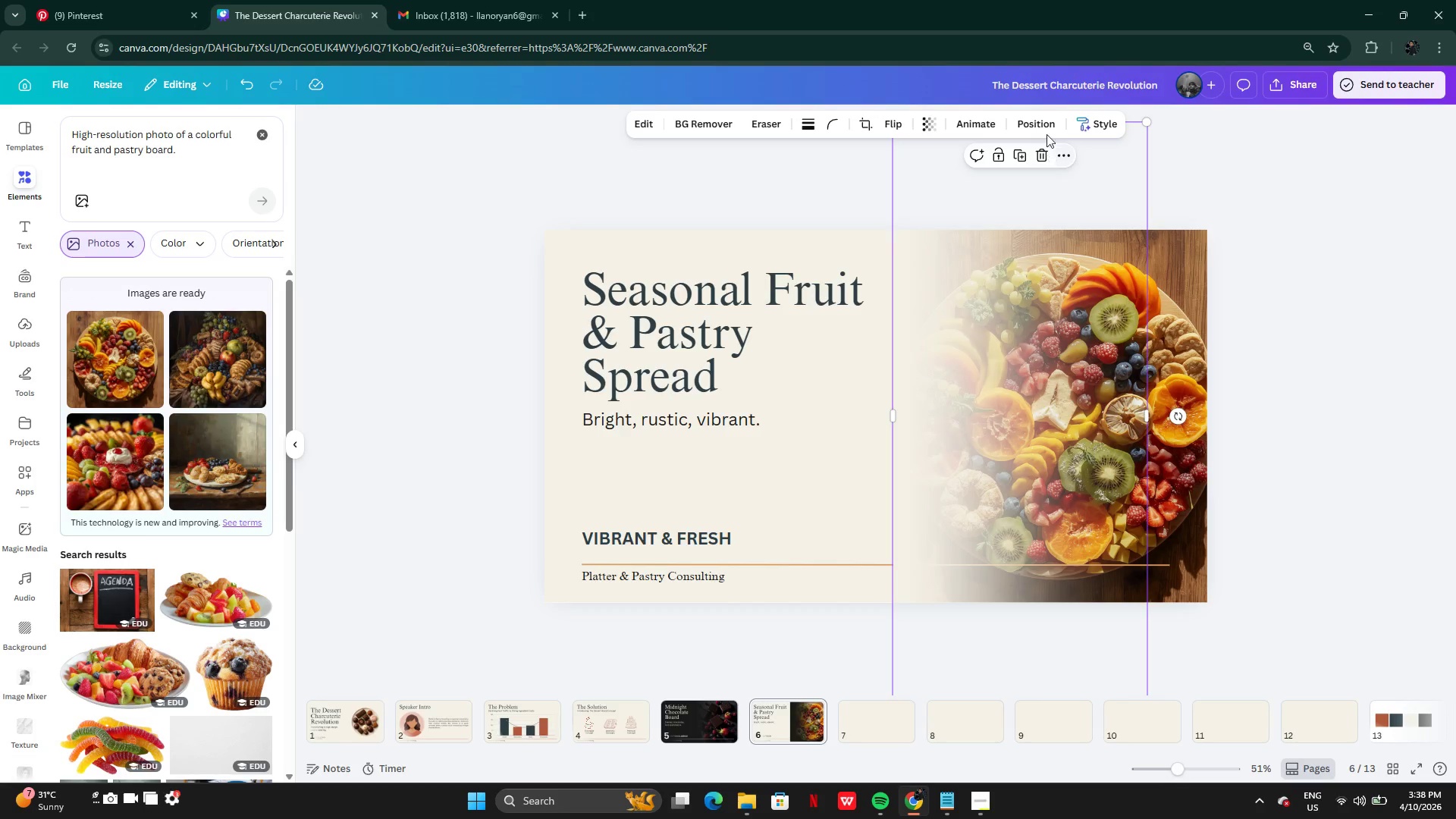 
left_click([1043, 124])
 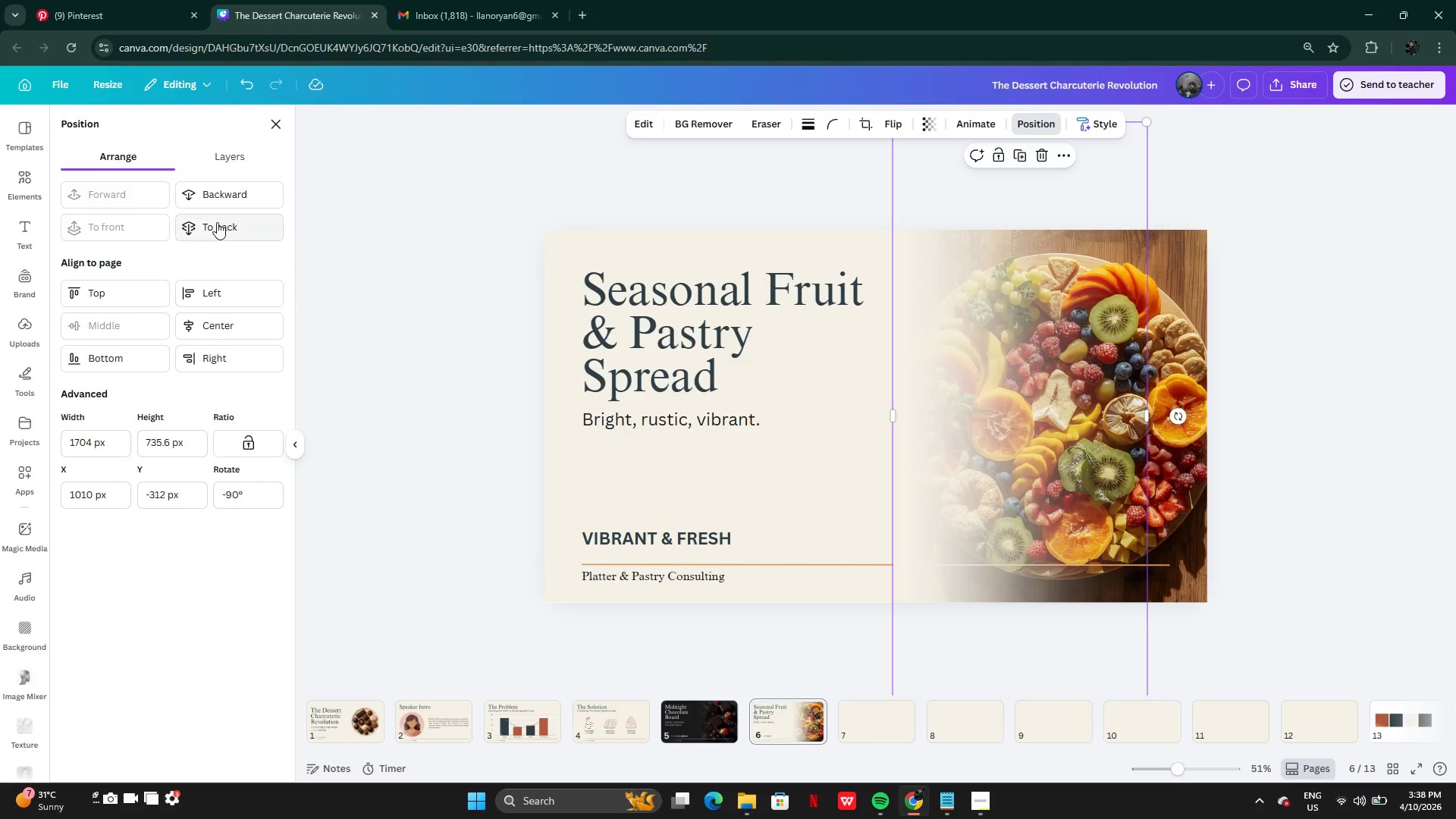 
left_click([217, 222])
 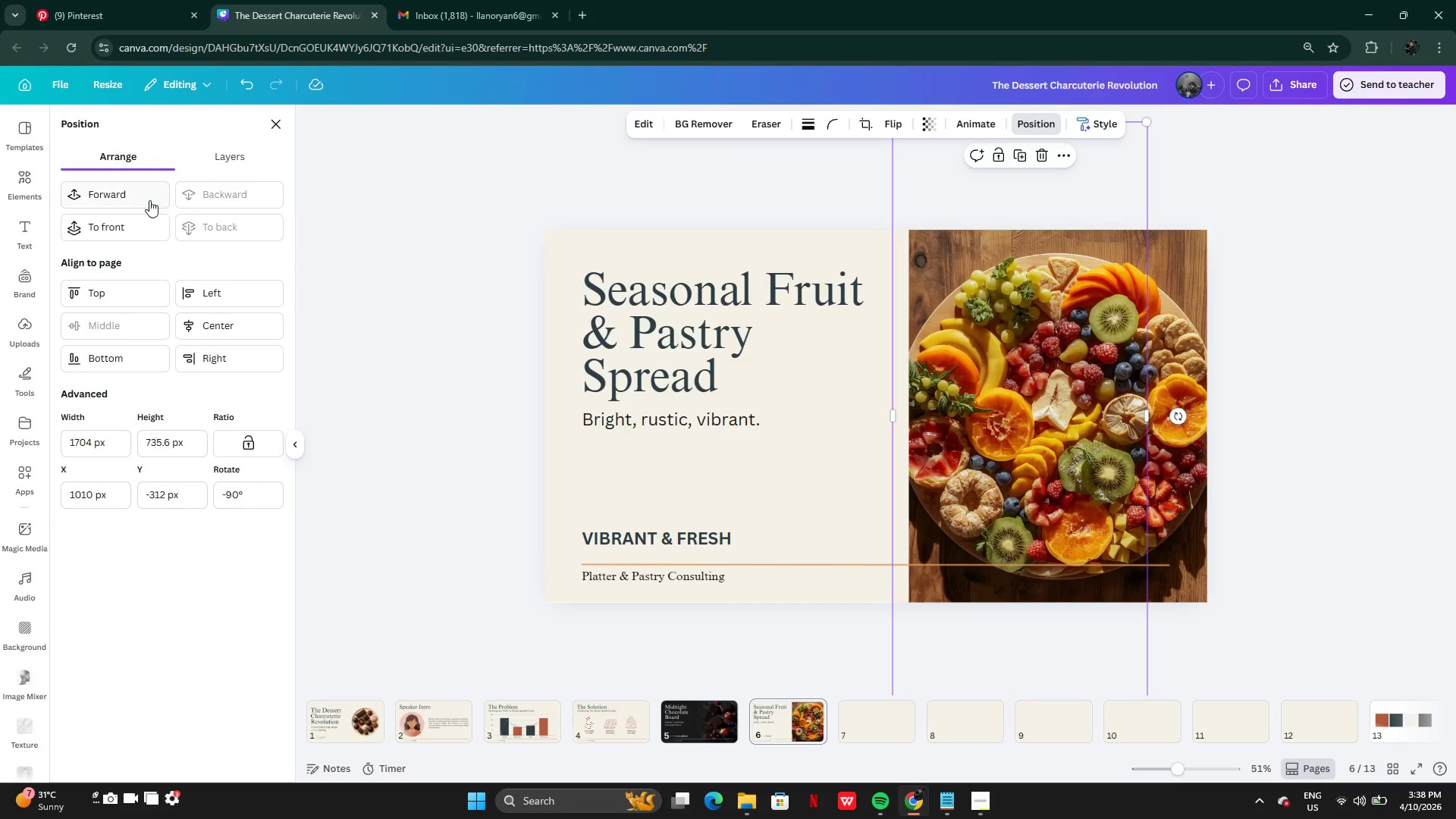 
left_click([111, 197])
 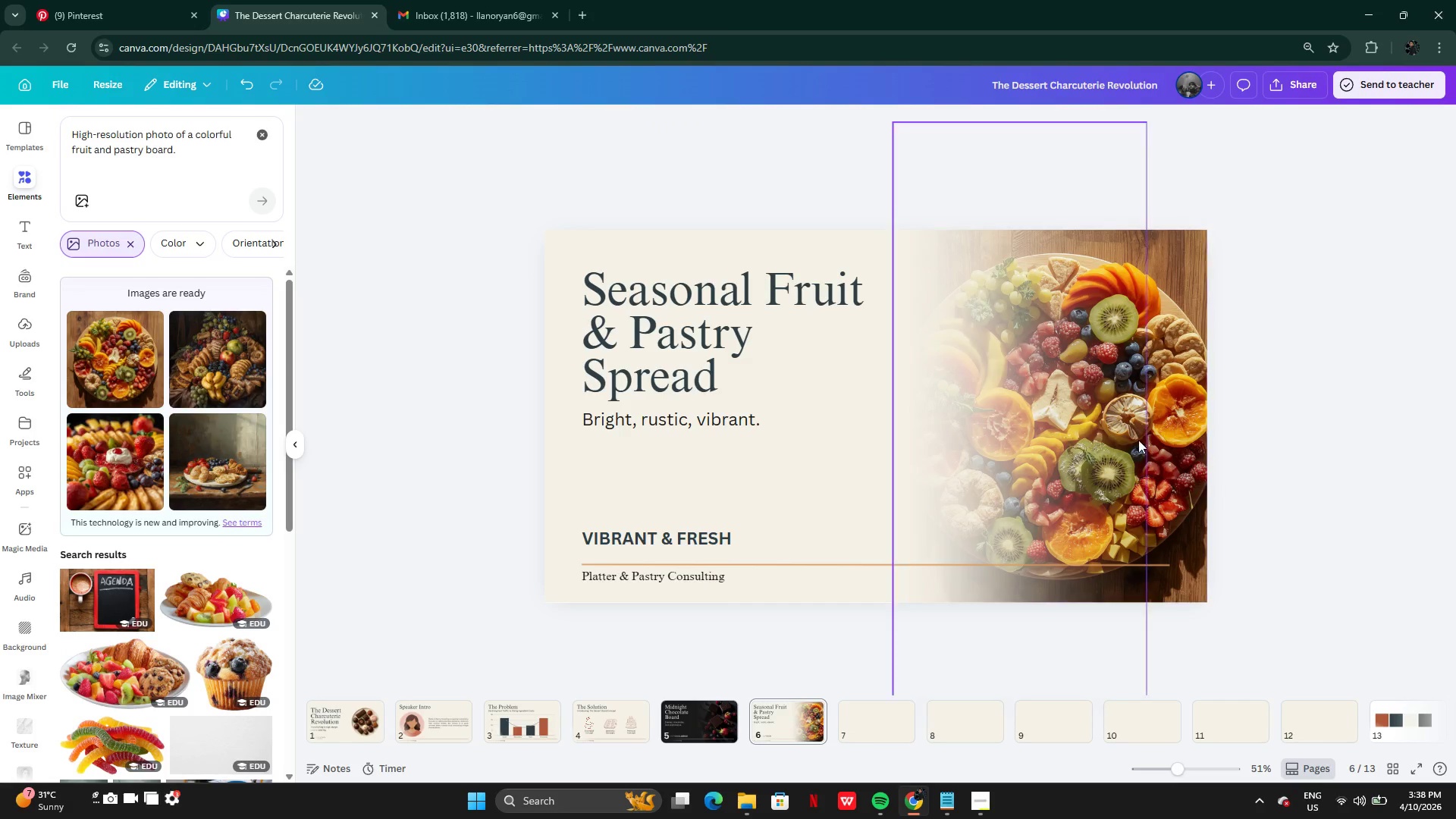 
left_click([1168, 428])
 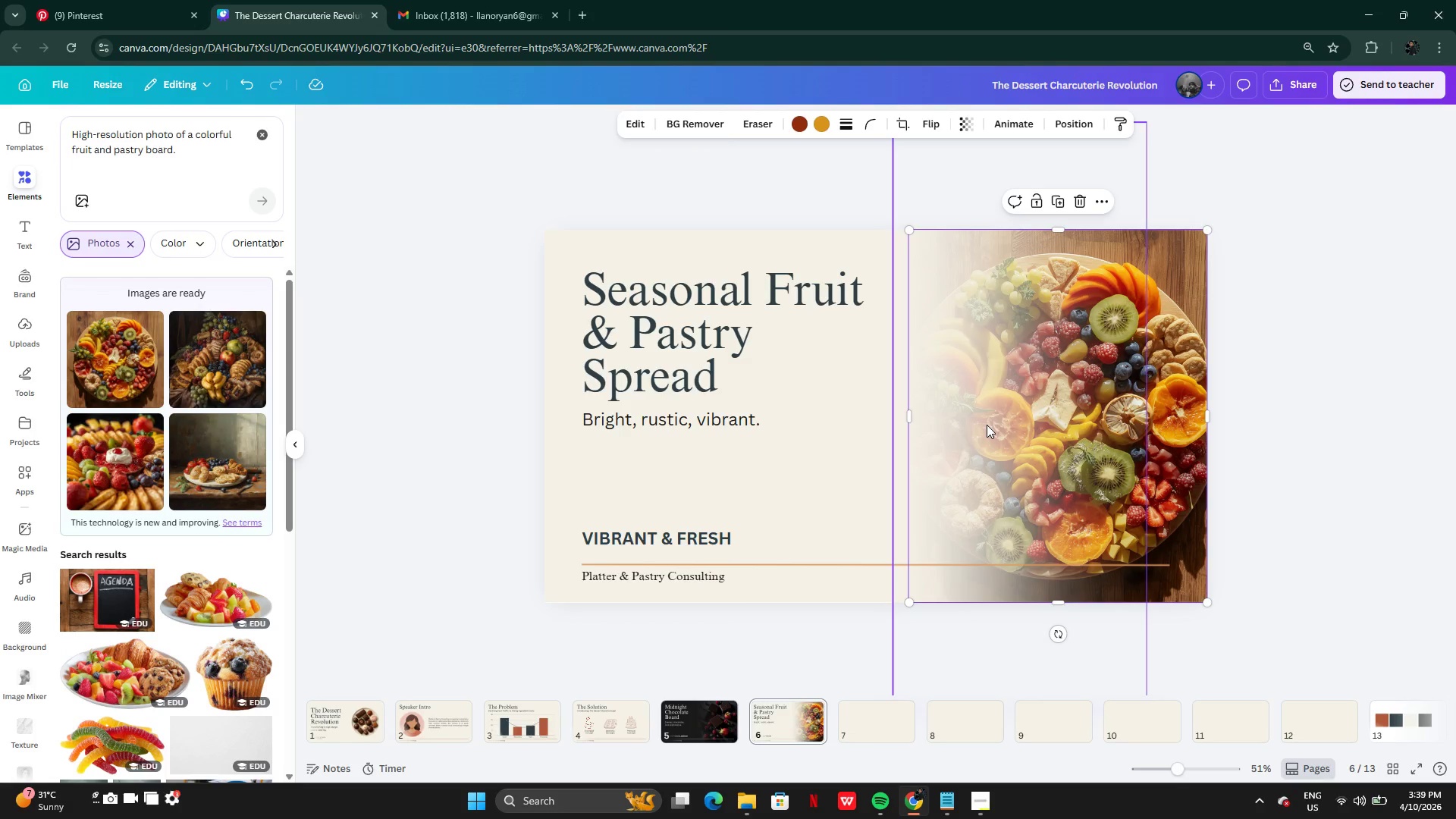 
left_click_drag(start_coordinate=[987, 425], to_coordinate=[962, 425])
 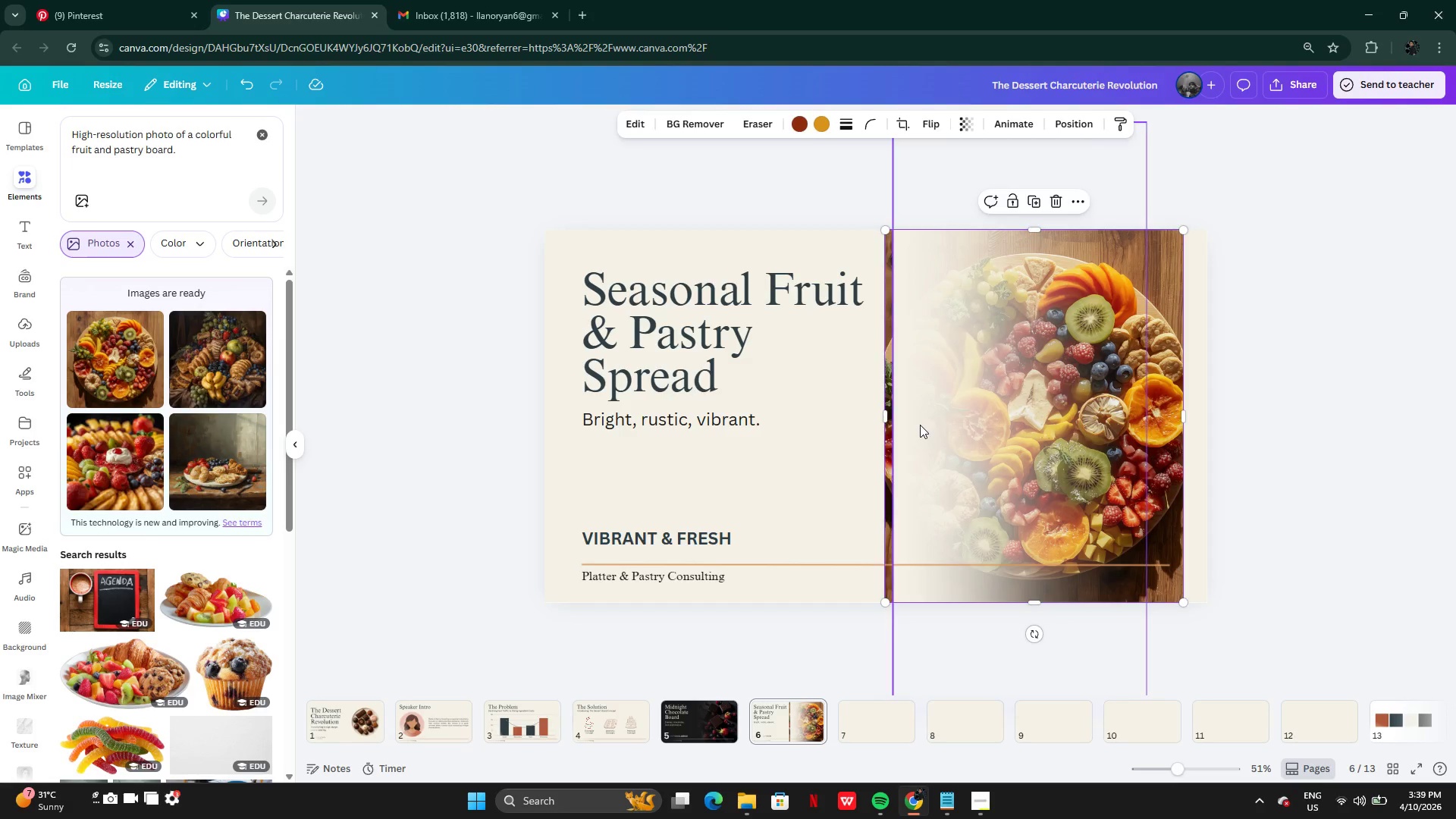 
left_click([920, 425])
 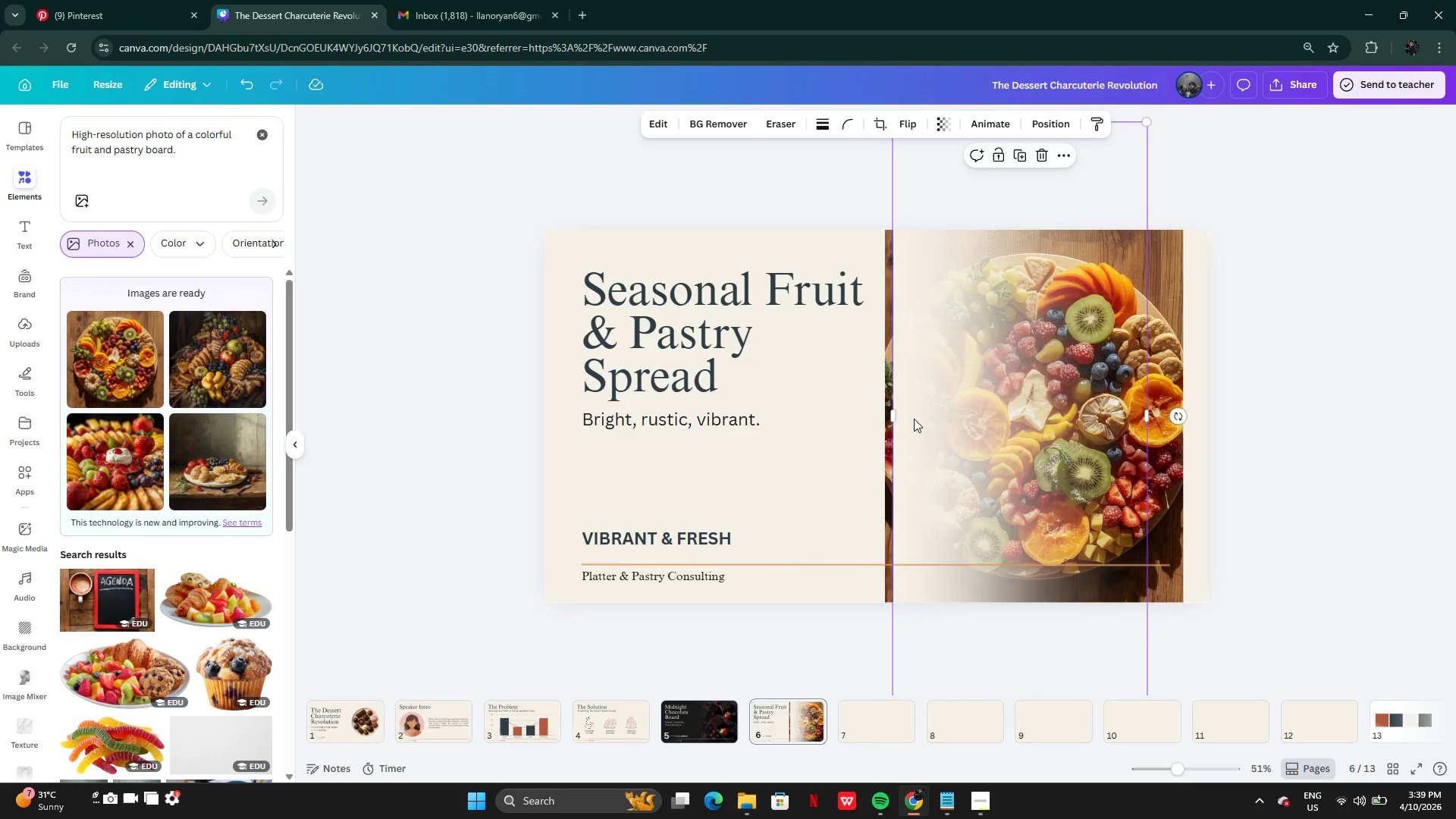 
left_click_drag(start_coordinate=[914, 419], to_coordinate=[887, 420])
 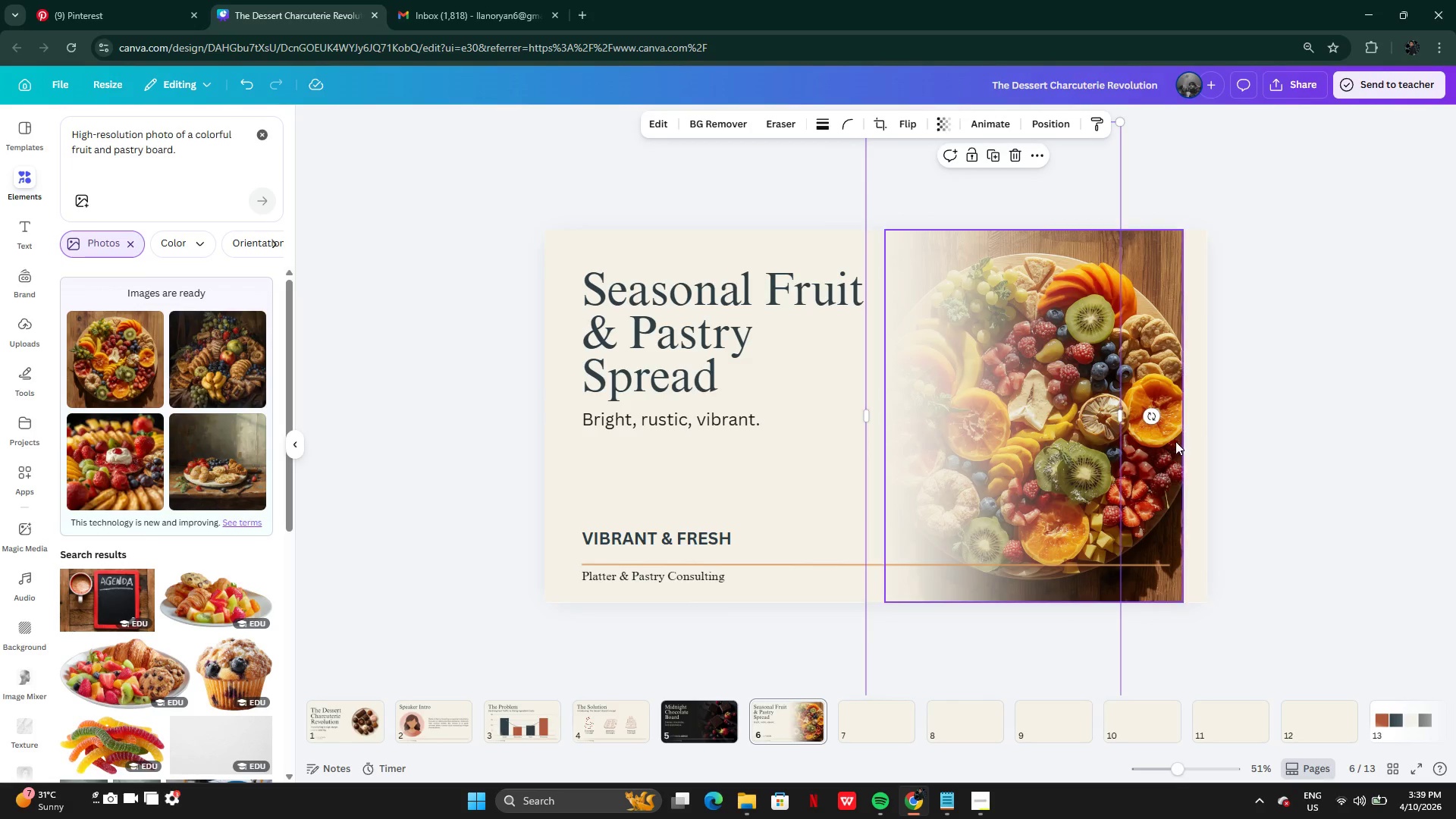 
left_click([1175, 441])
 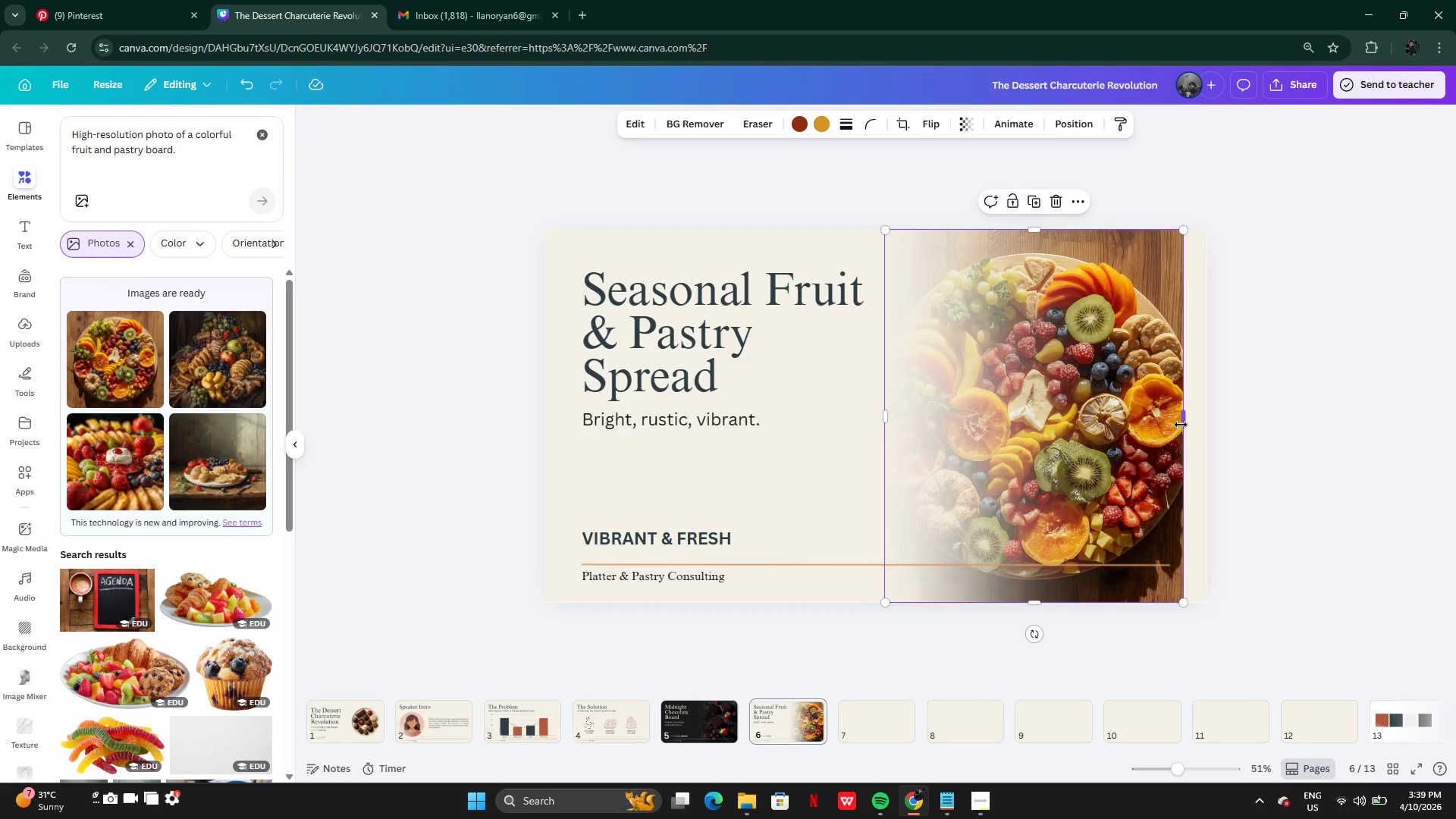 
left_click_drag(start_coordinate=[1181, 425], to_coordinate=[1210, 425])
 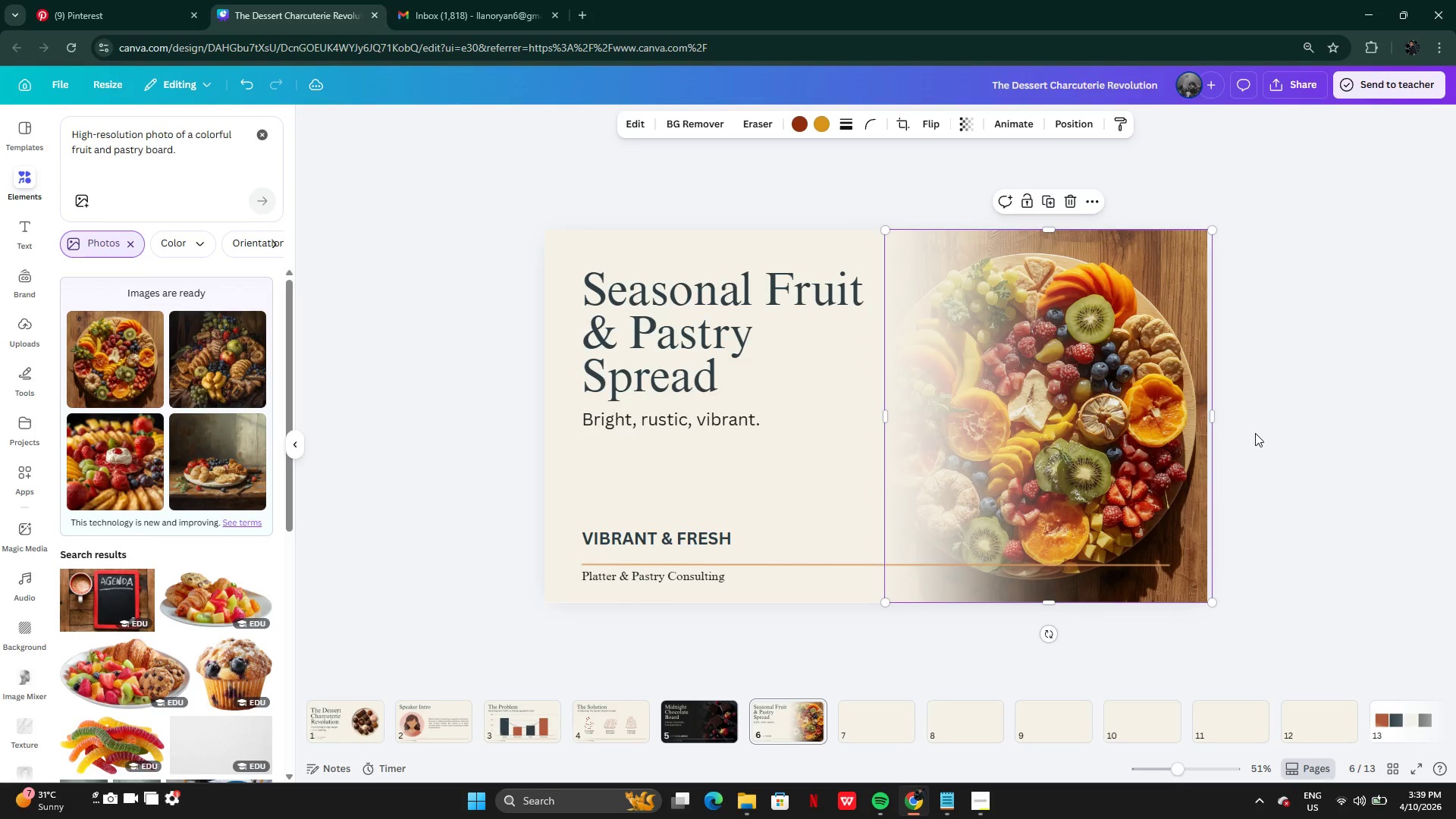 
left_click([1255, 433])
 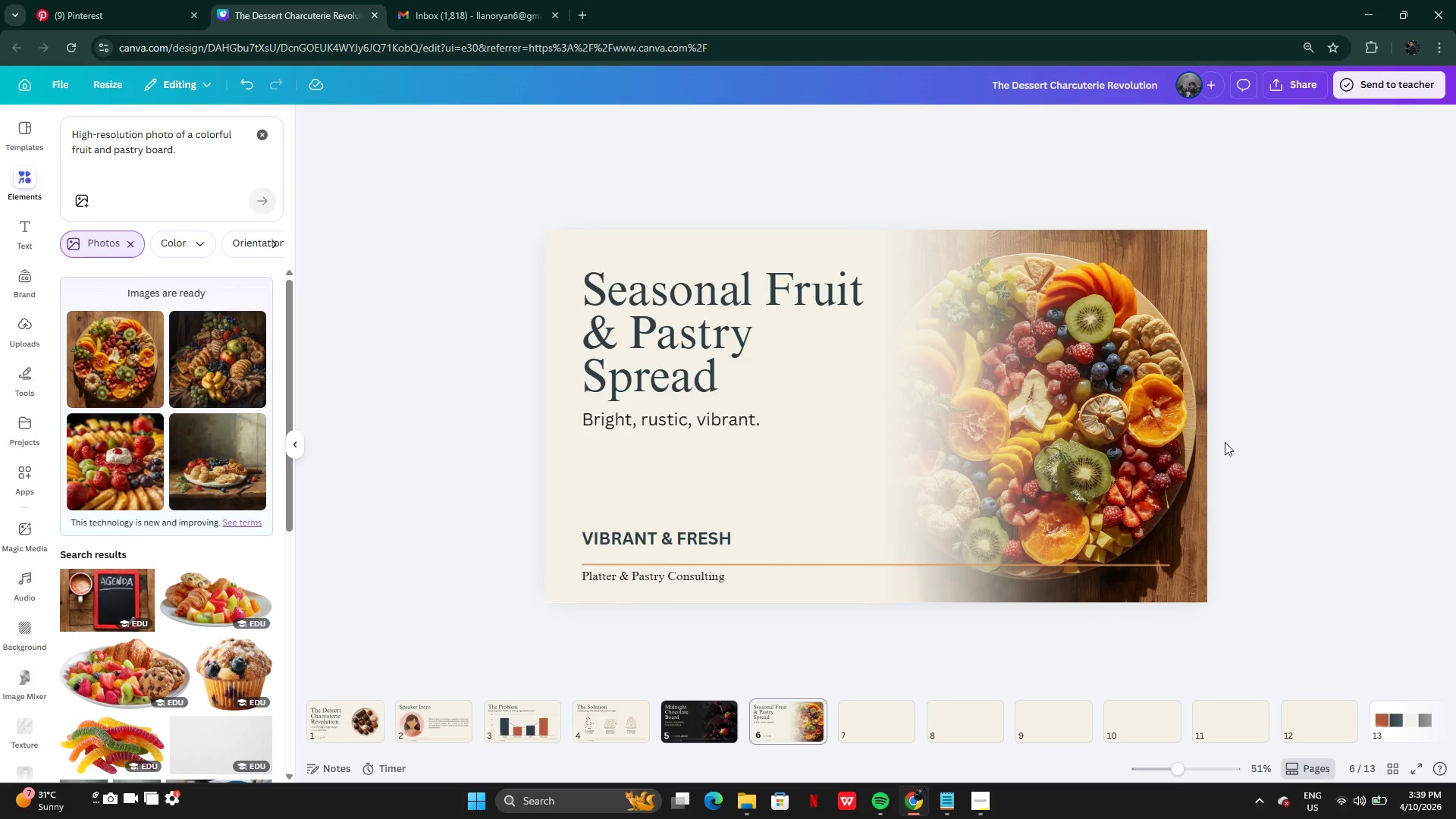 
double_click([1141, 432])
 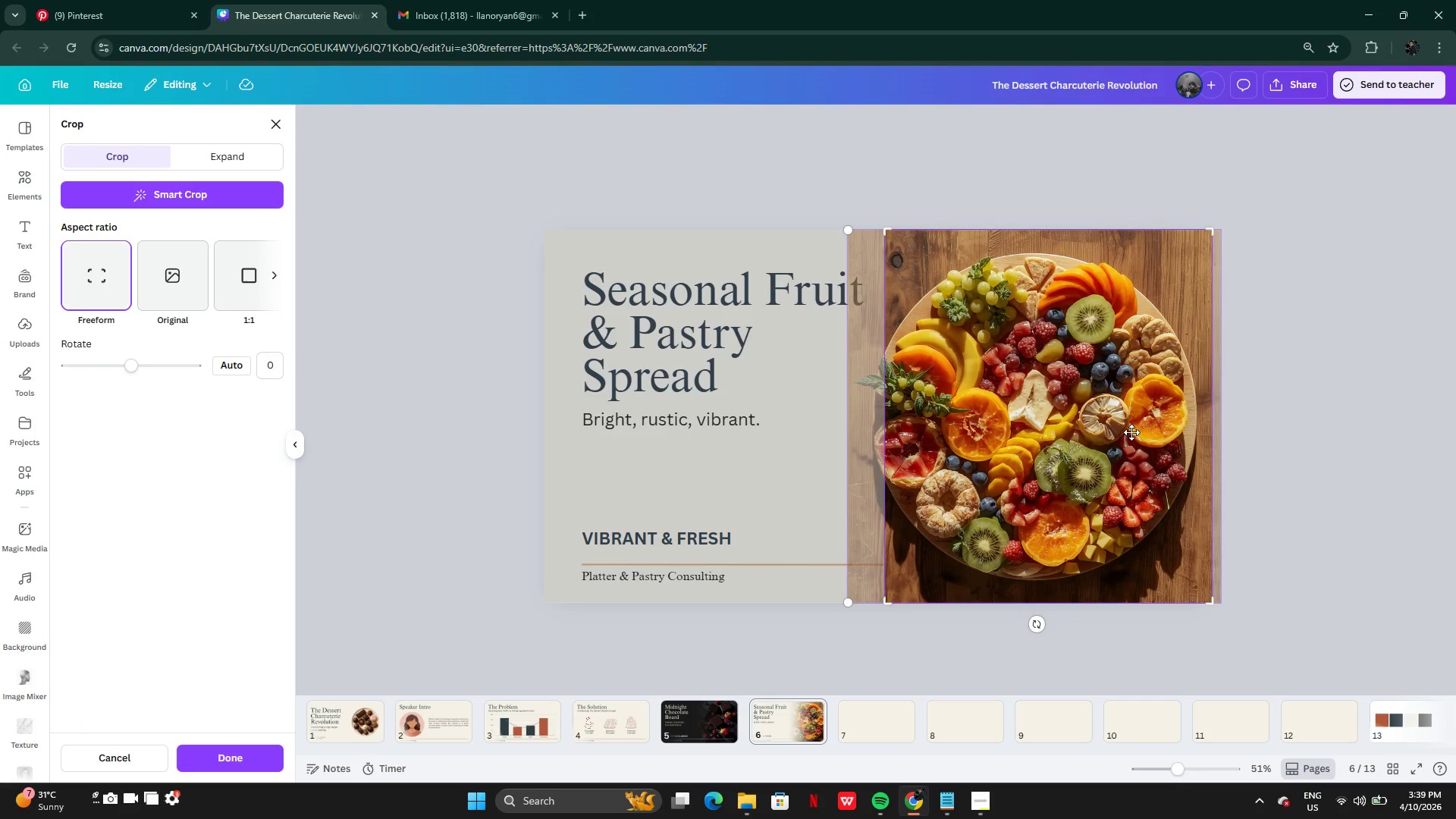 
left_click_drag(start_coordinate=[1131, 432], to_coordinate=[1183, 432])
 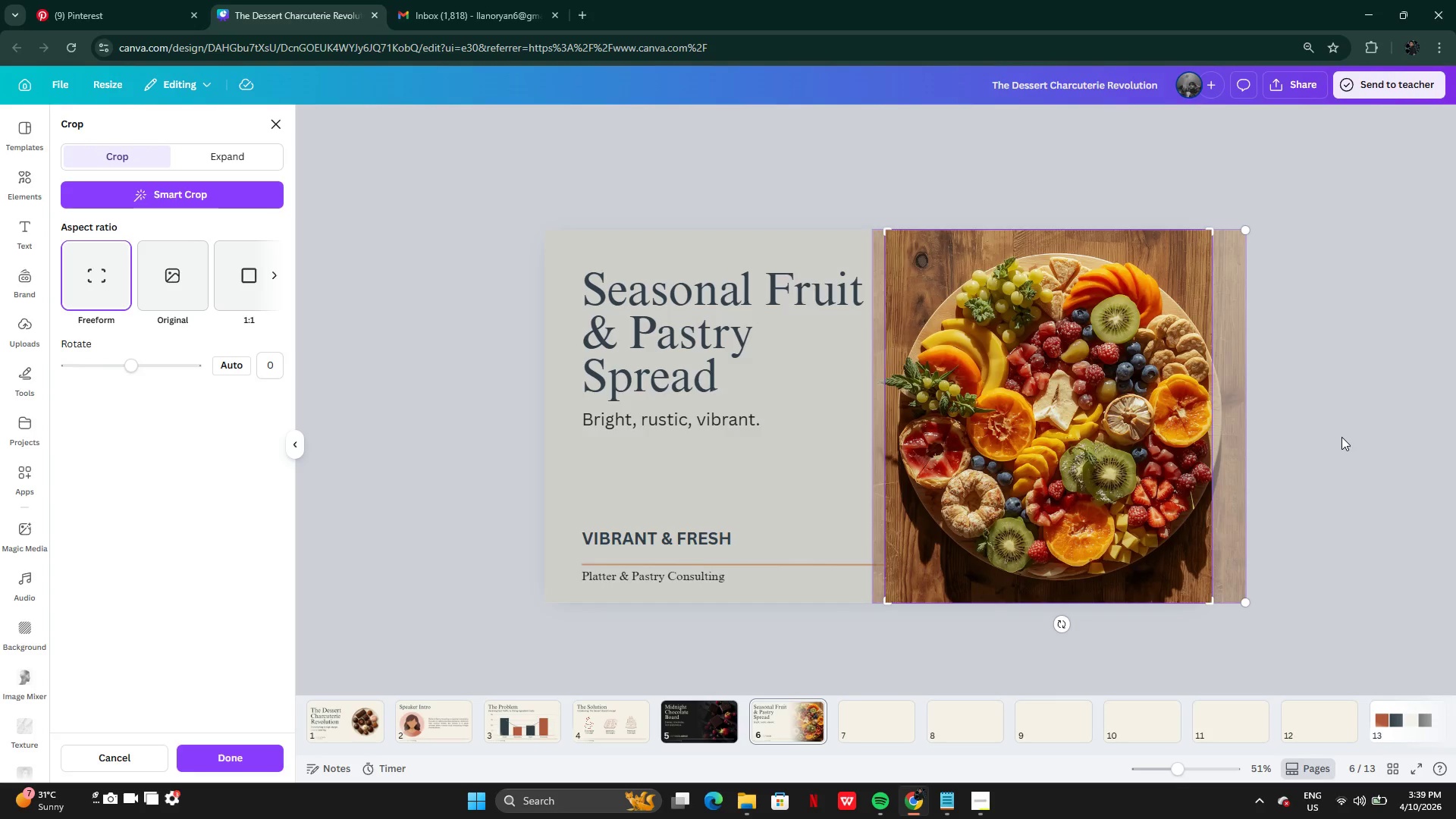 
left_click([1341, 437])
 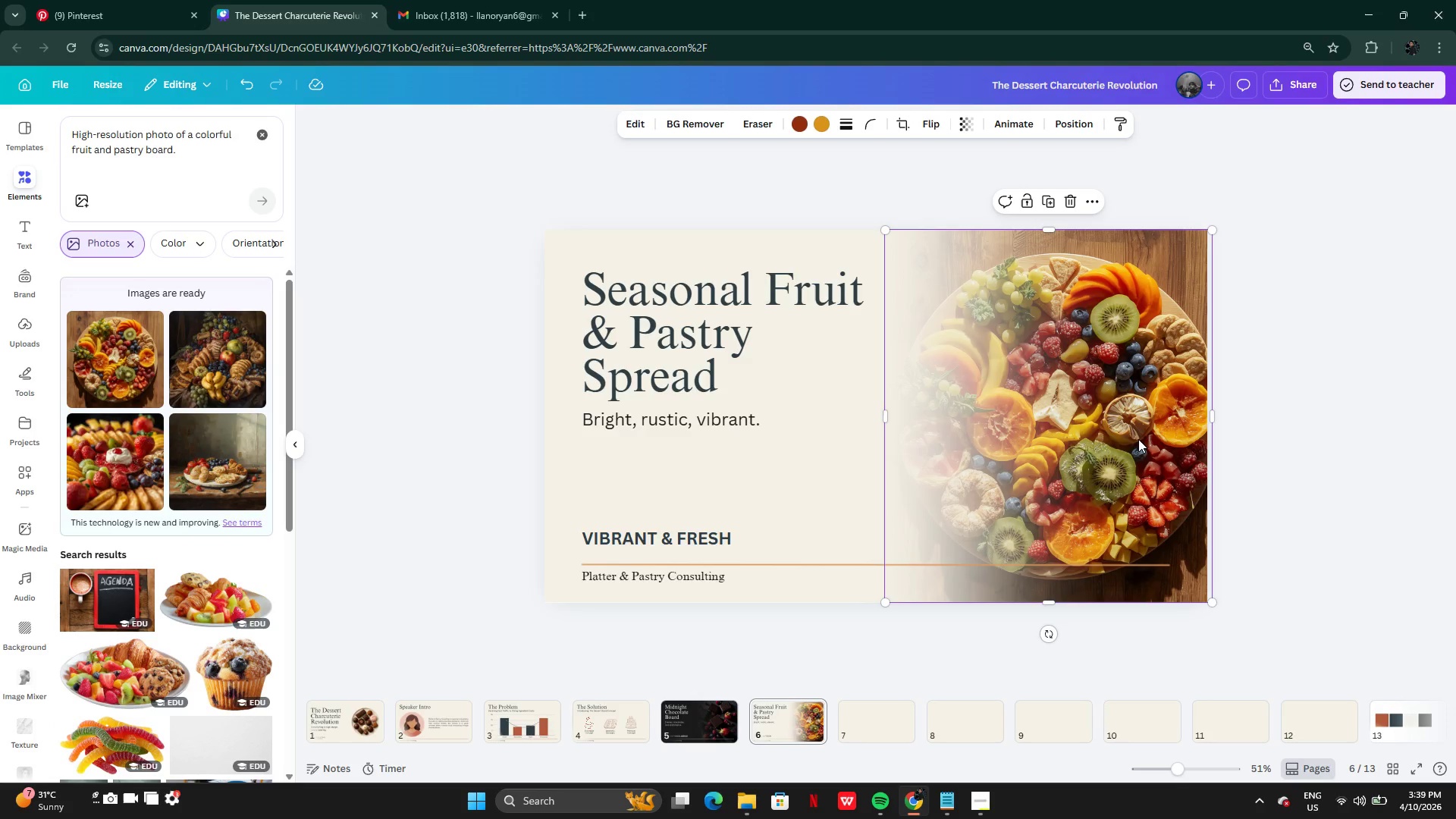 
double_click([1138, 439])
 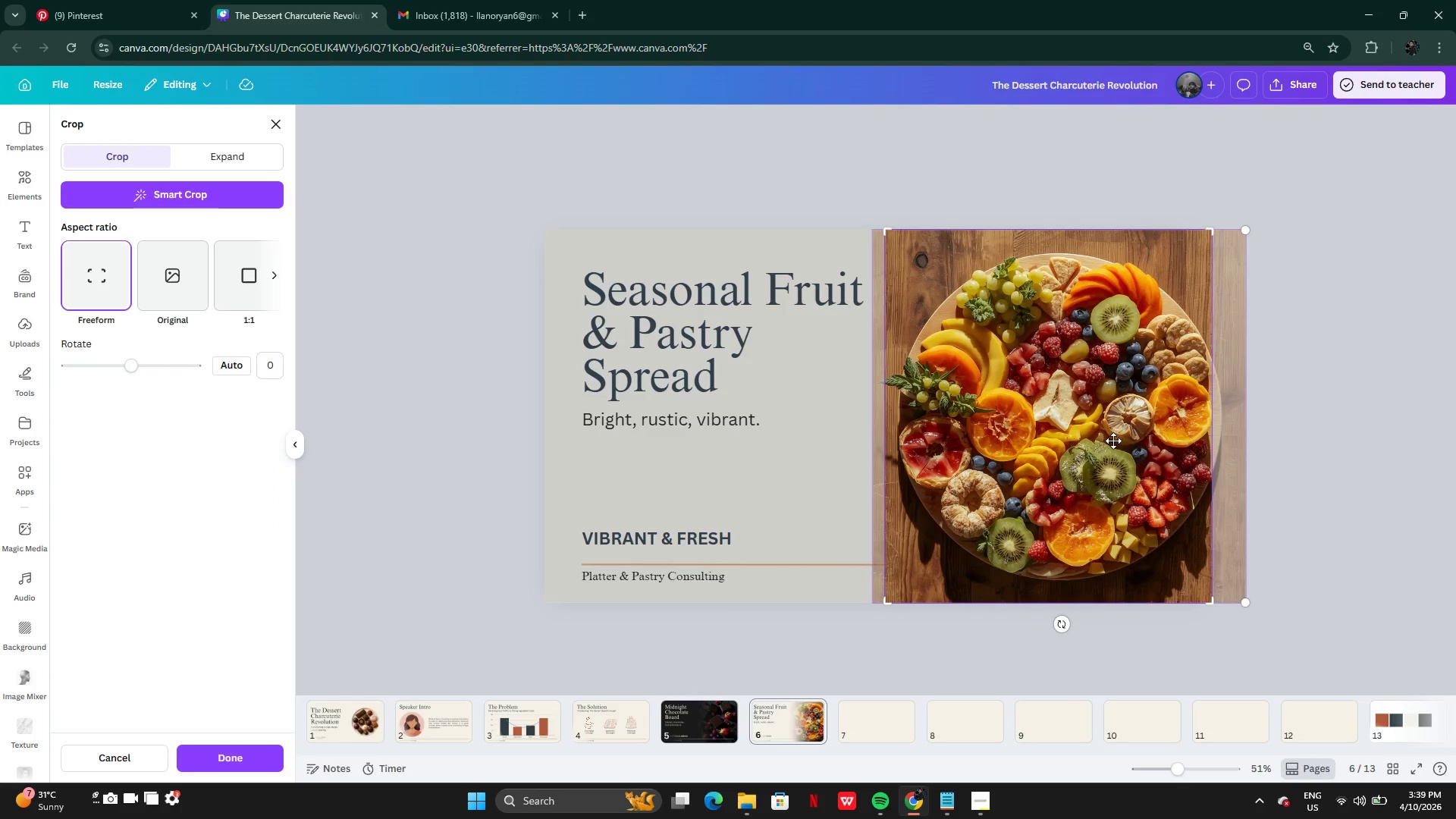 
left_click_drag(start_coordinate=[1113, 441], to_coordinate=[1175, 441])
 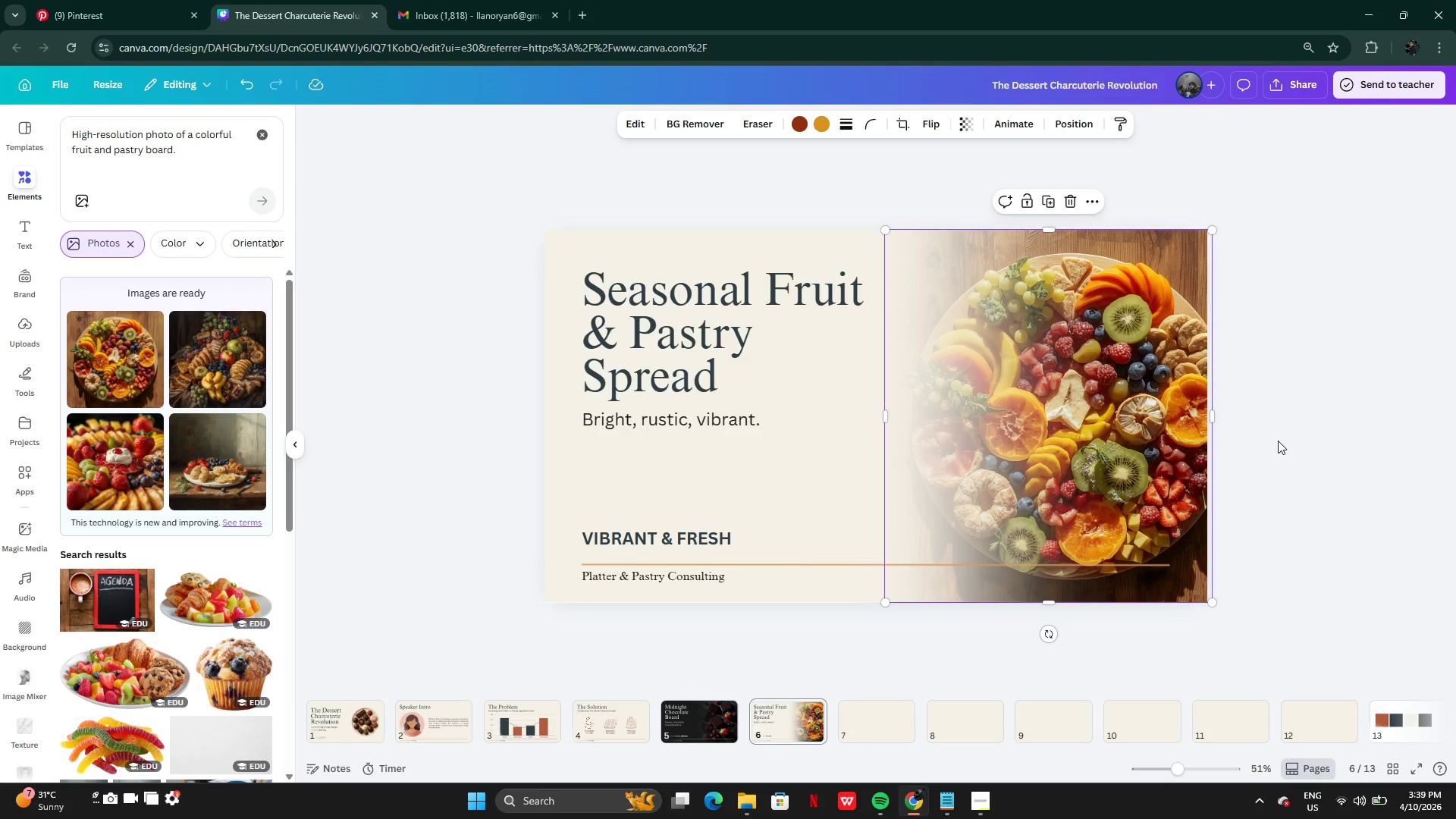 
left_click([1278, 441])
 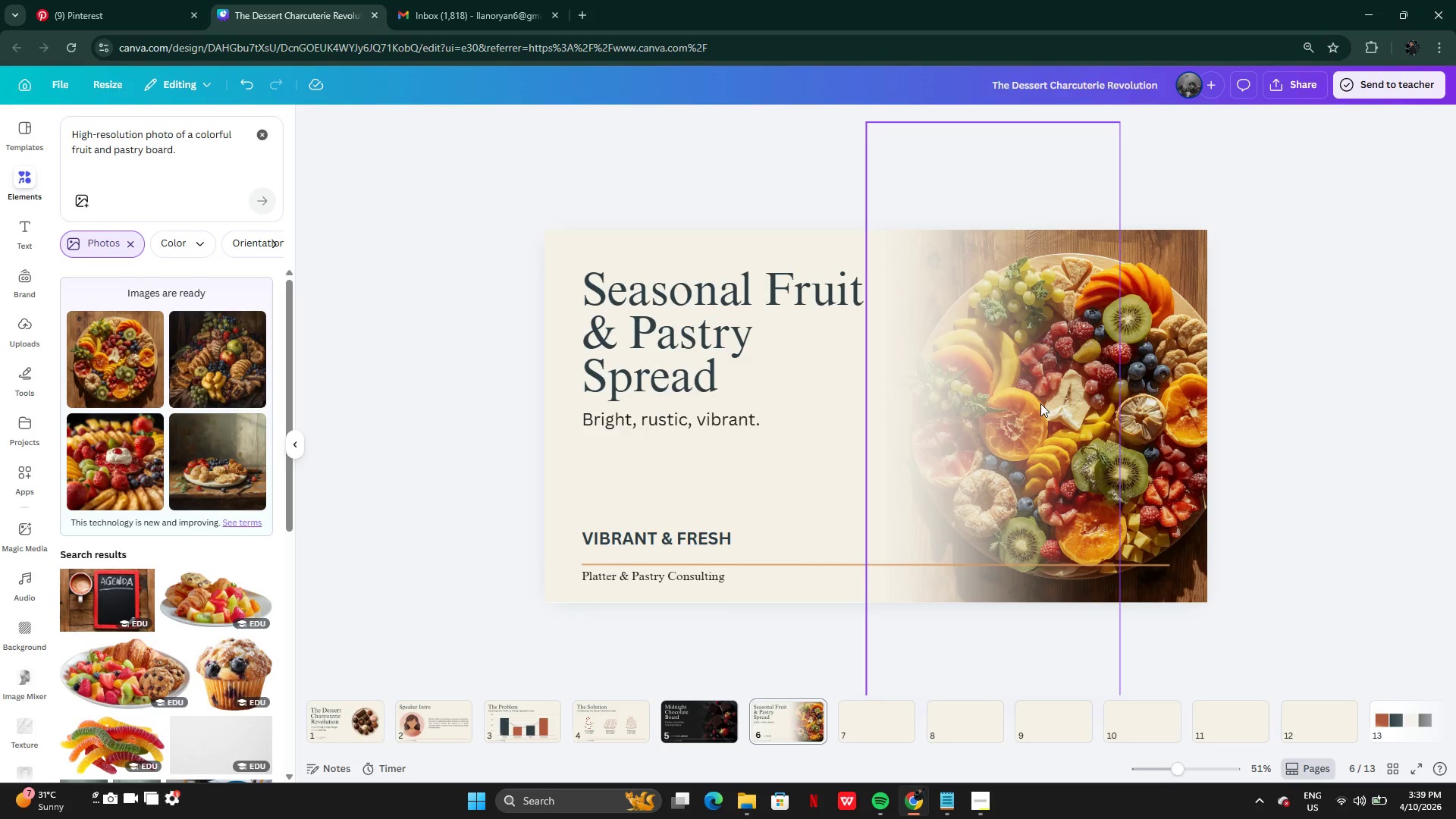 
double_click([1125, 401])
 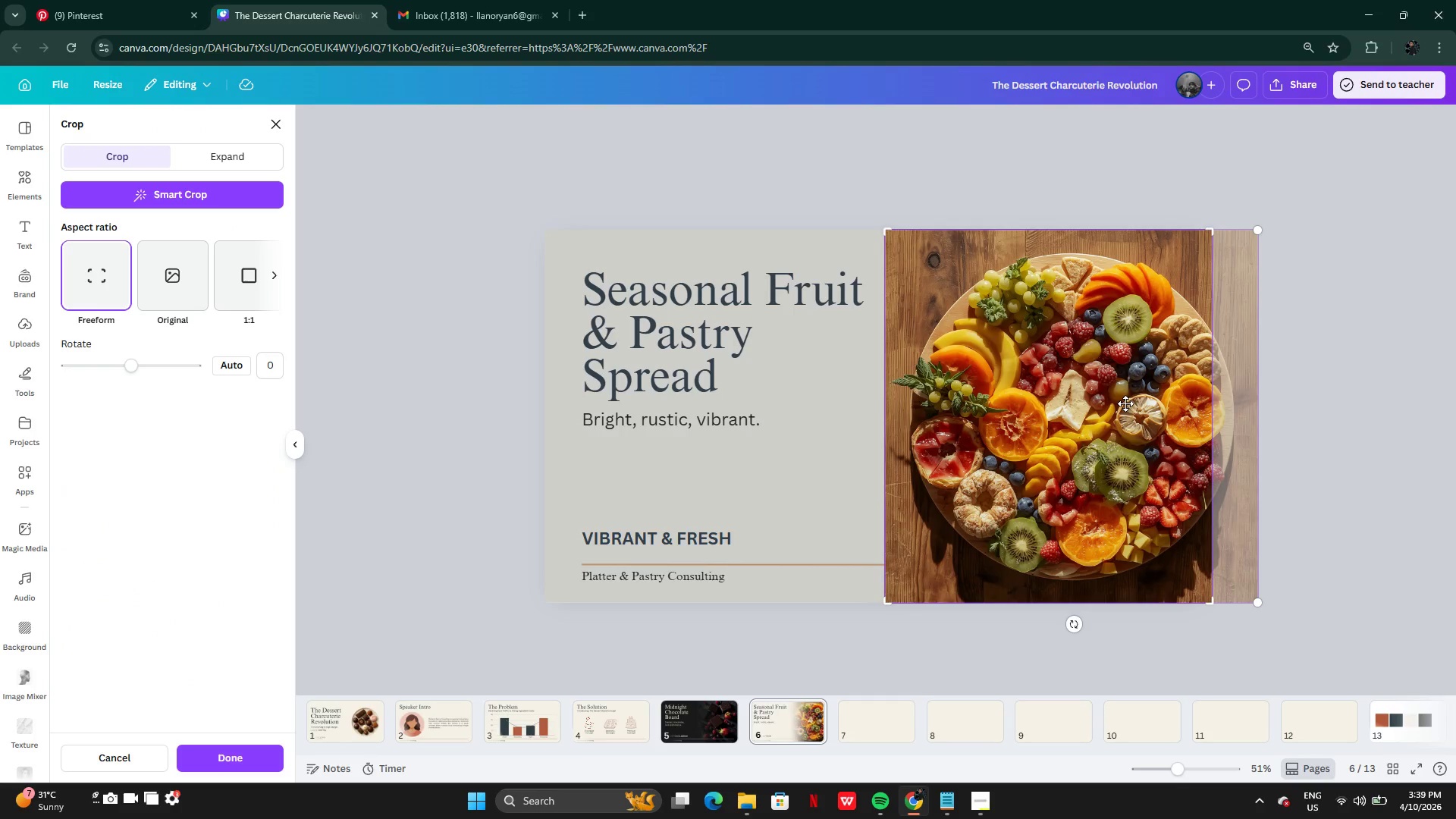 
left_click_drag(start_coordinate=[1125, 403], to_coordinate=[1142, 395])
 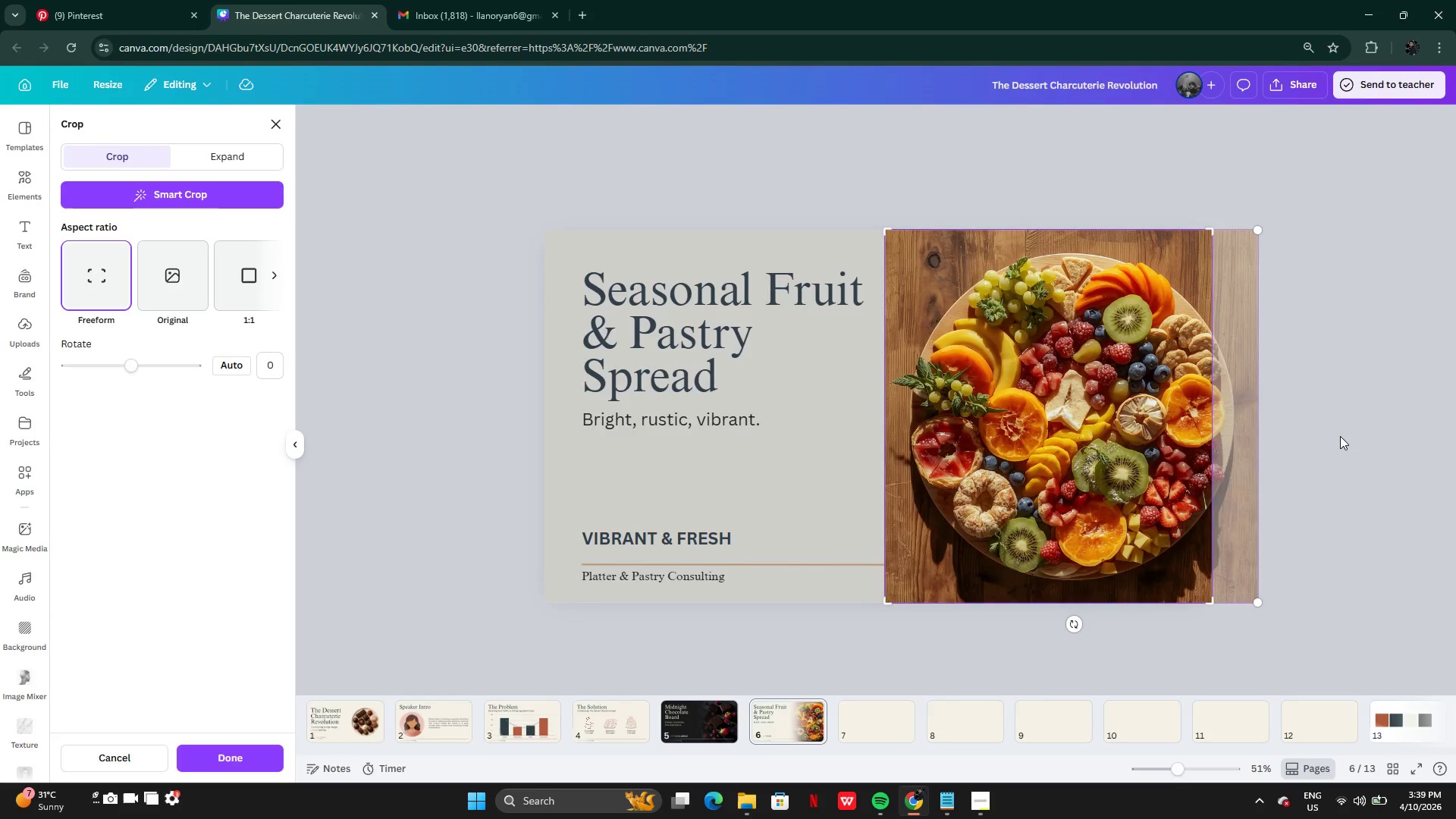 
left_click([1340, 436])
 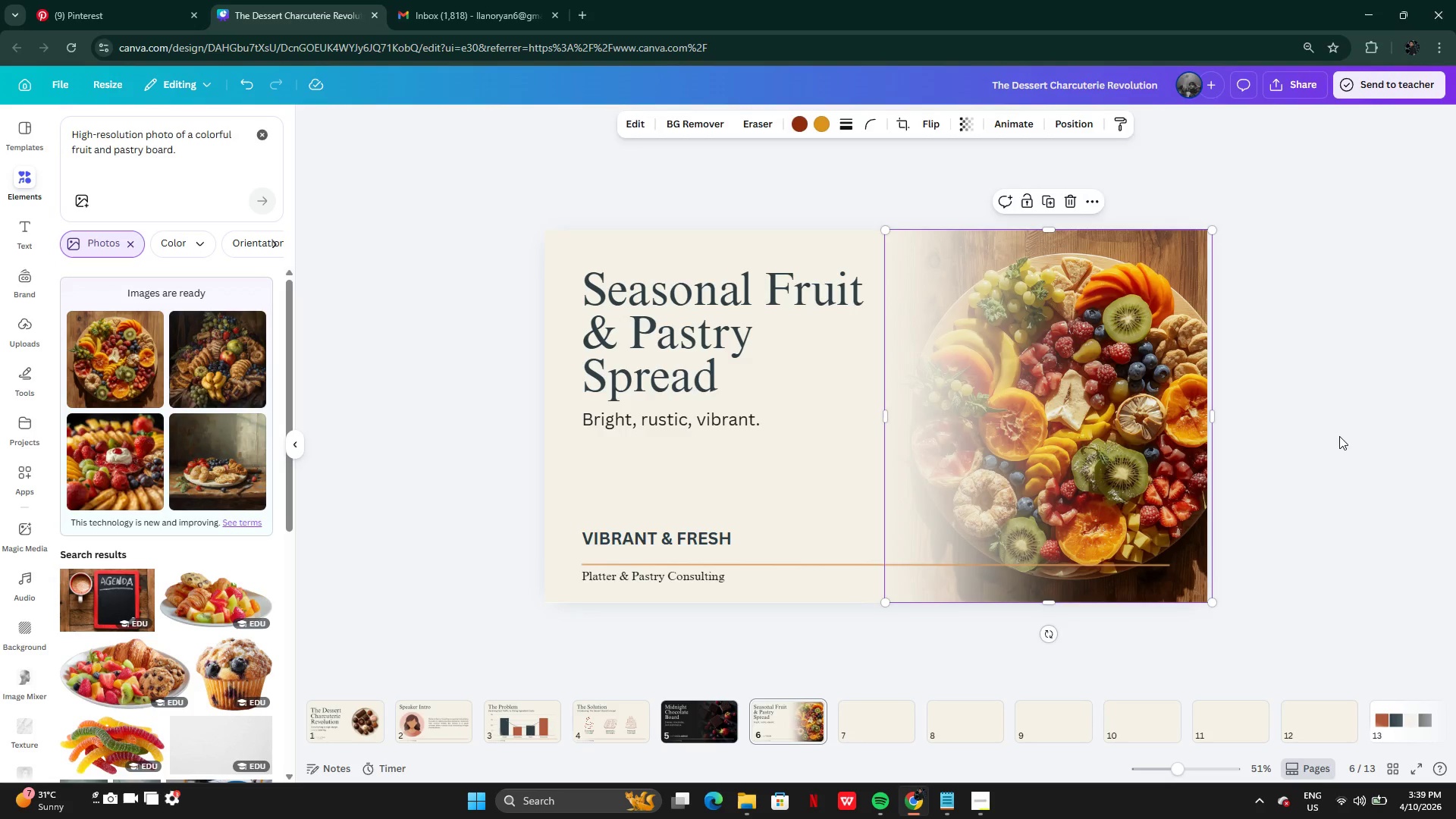 
left_click([1339, 436])
 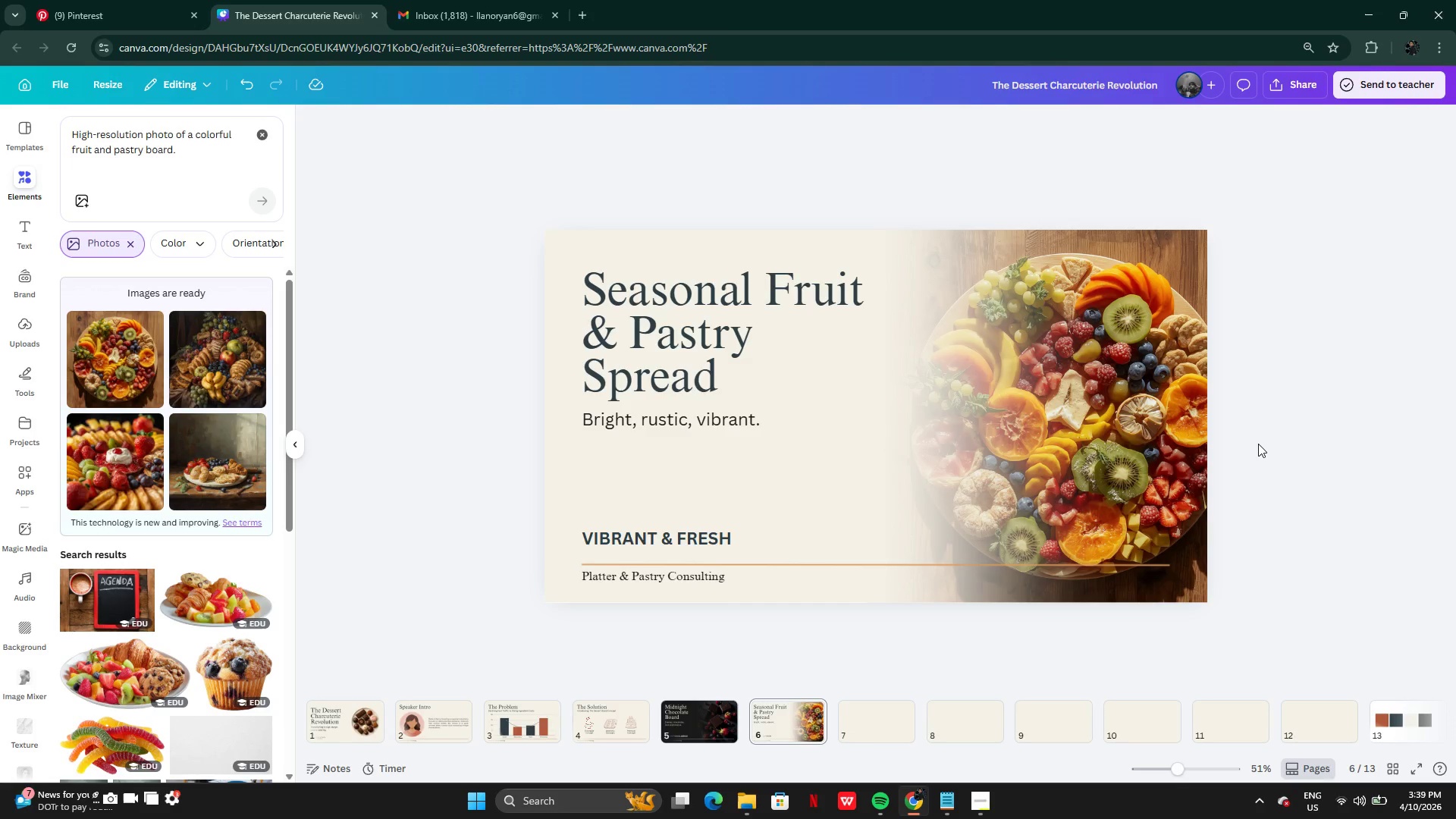 
wait(12.48)
 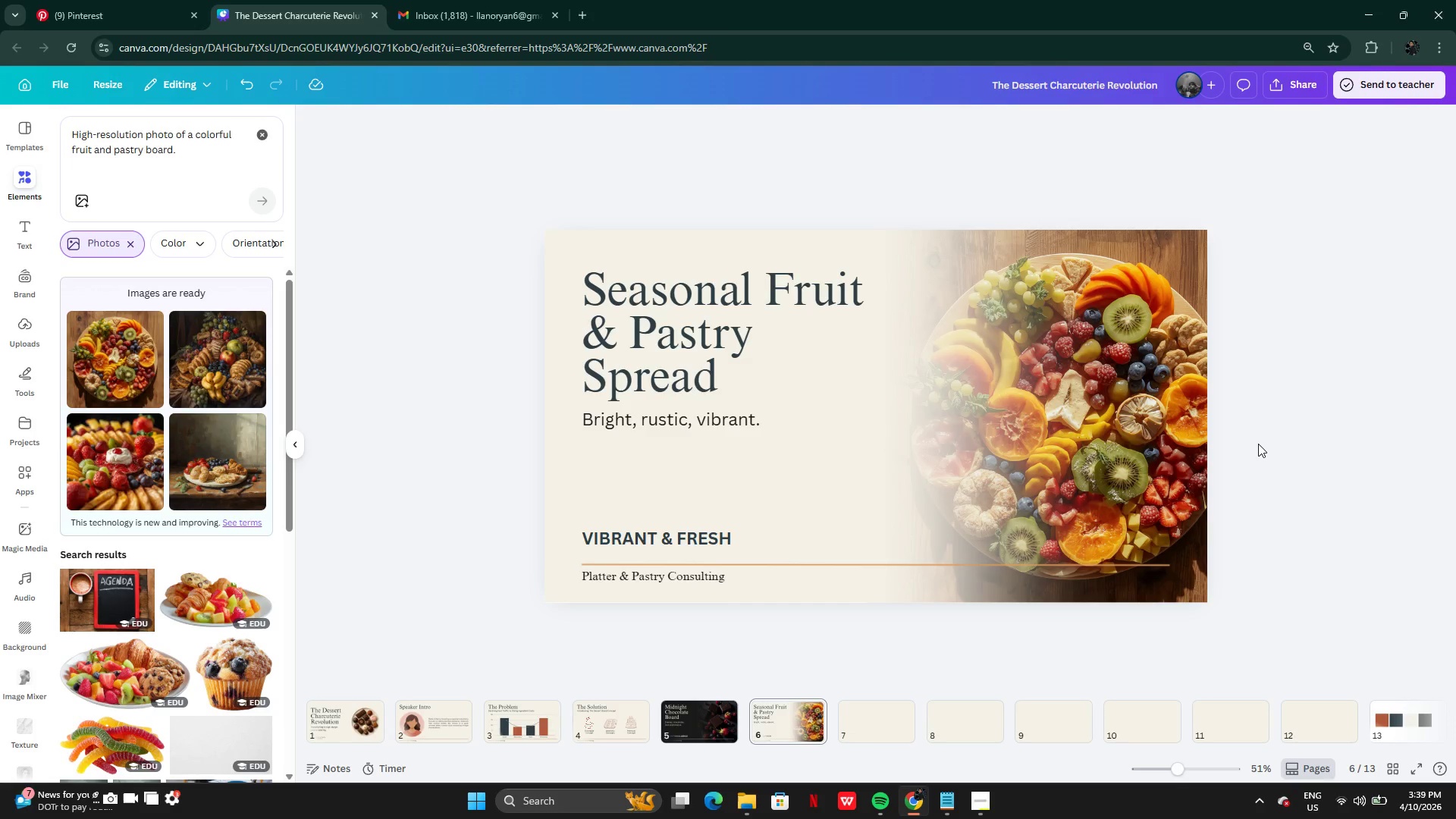 
left_click([706, 709])
 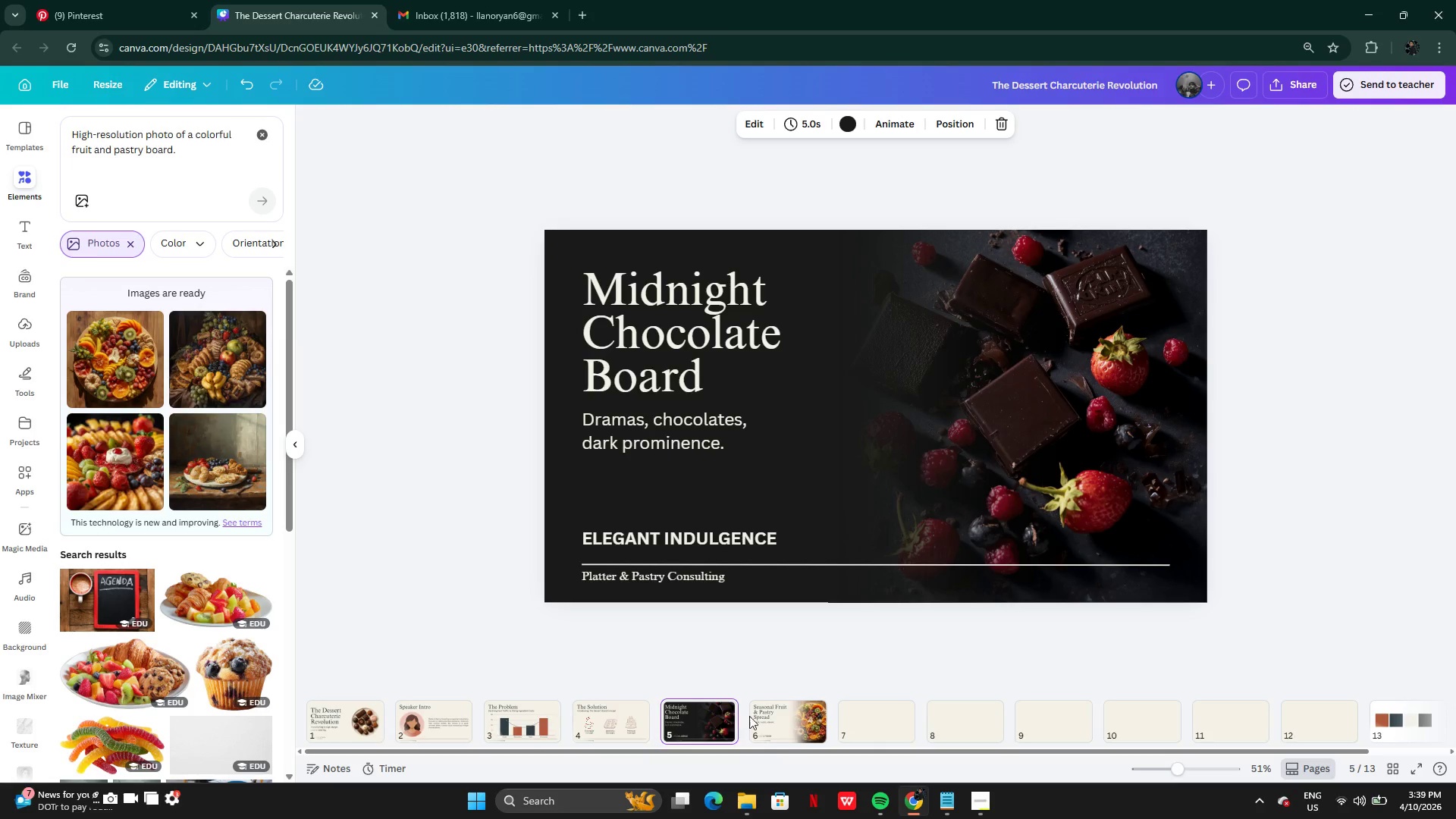 
left_click([758, 718])
 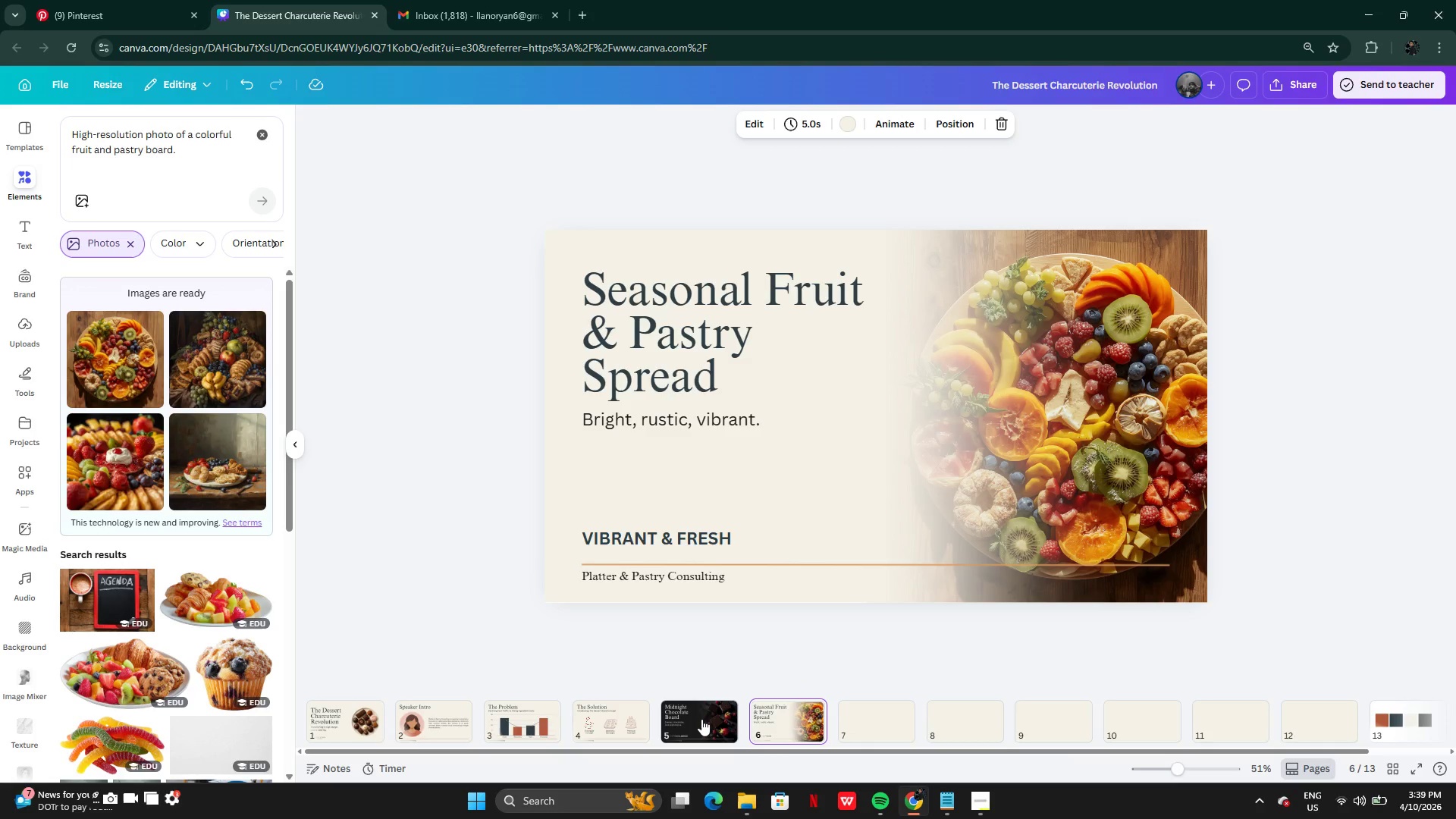 
left_click([701, 720])
 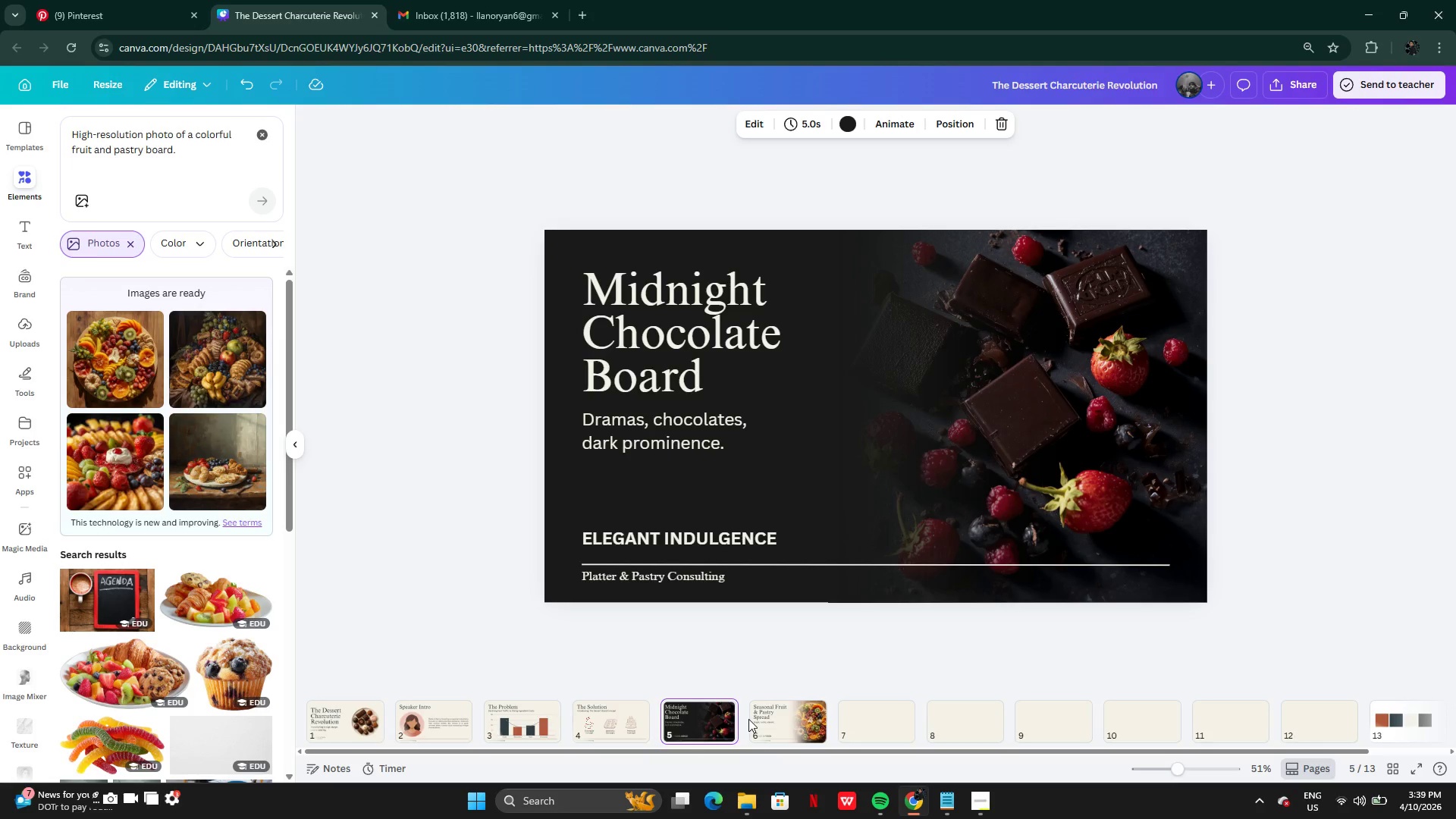 
left_click([748, 719])
 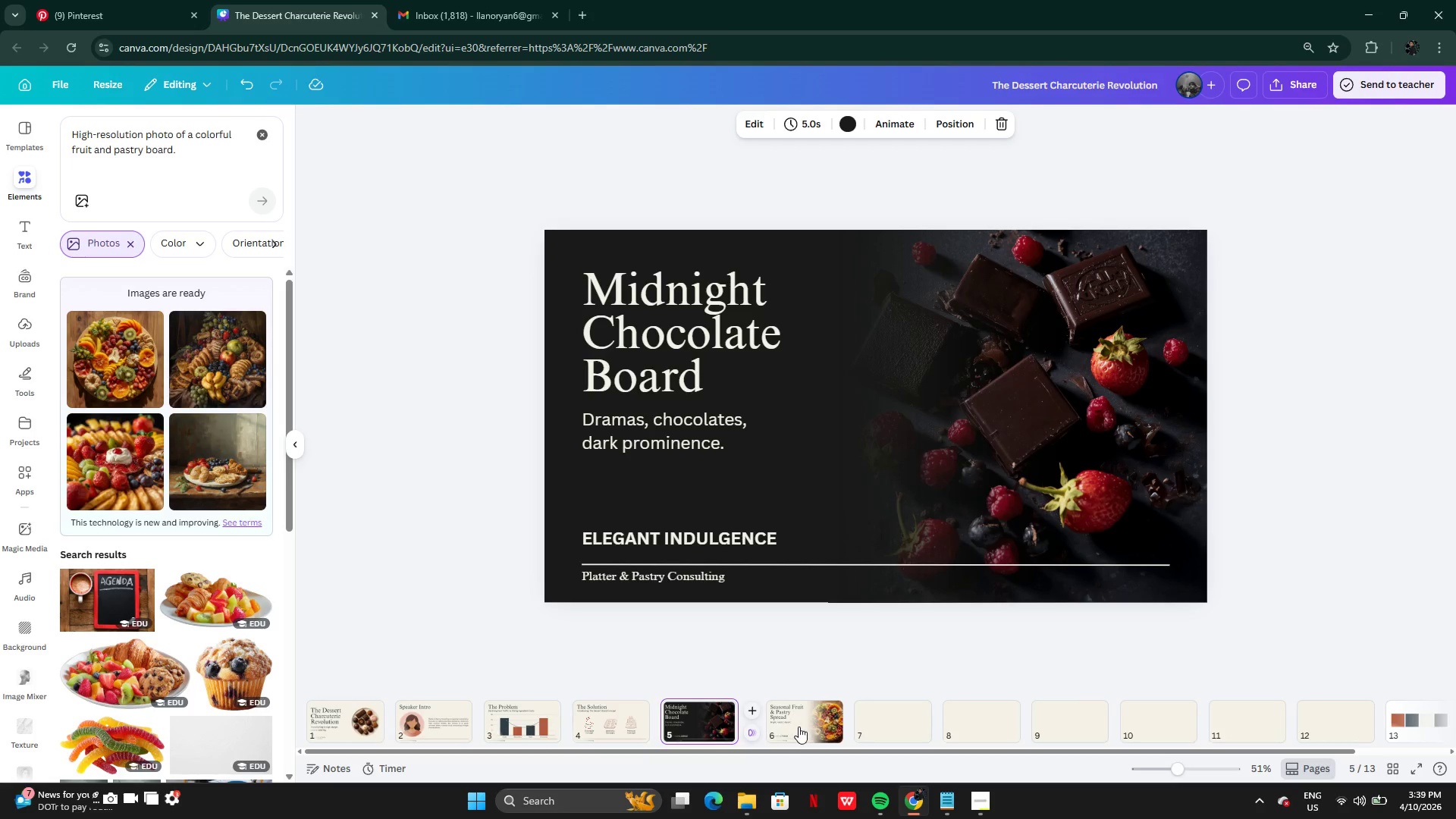 
left_click([800, 726])
 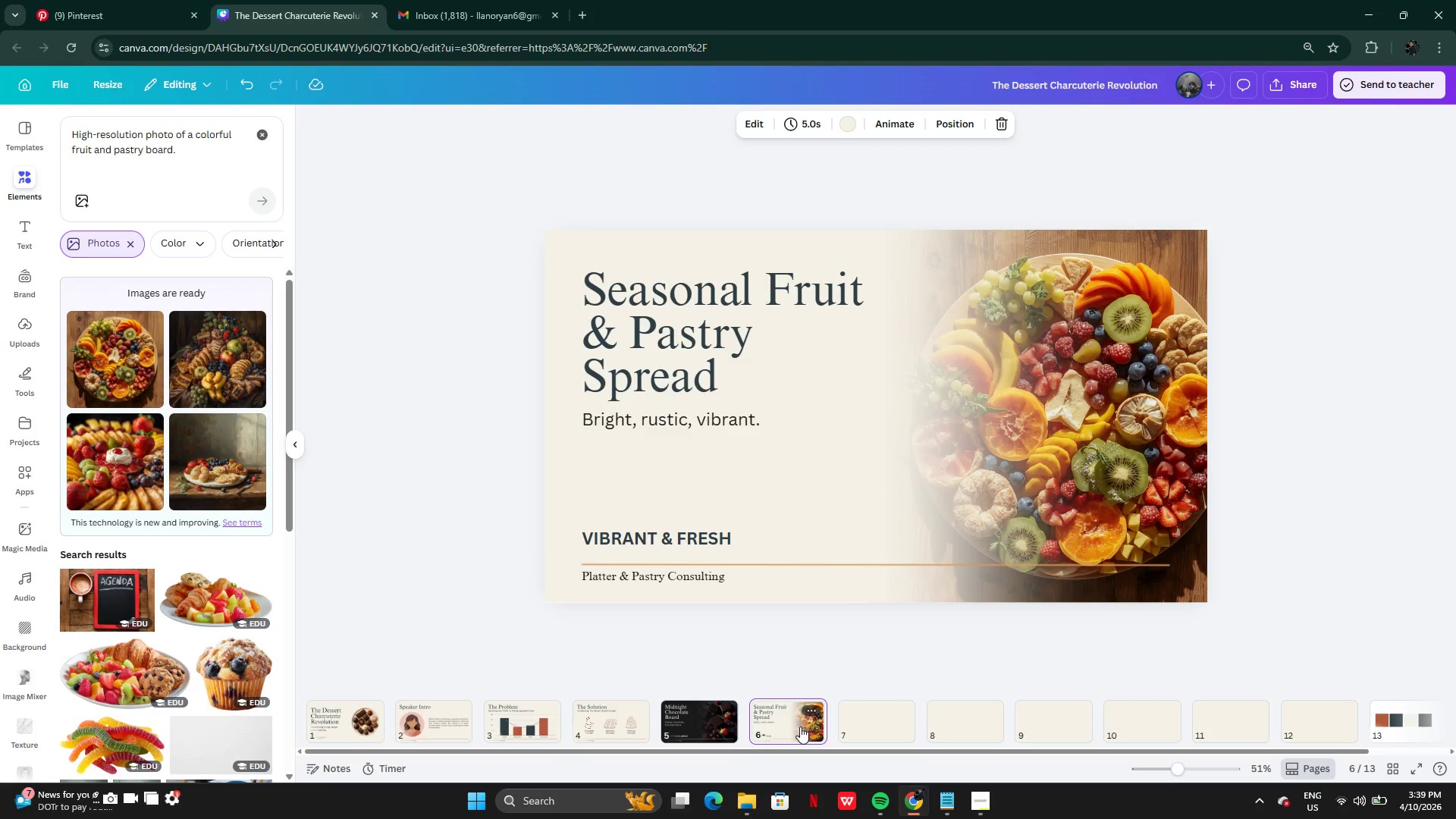 
left_click([717, 723])
 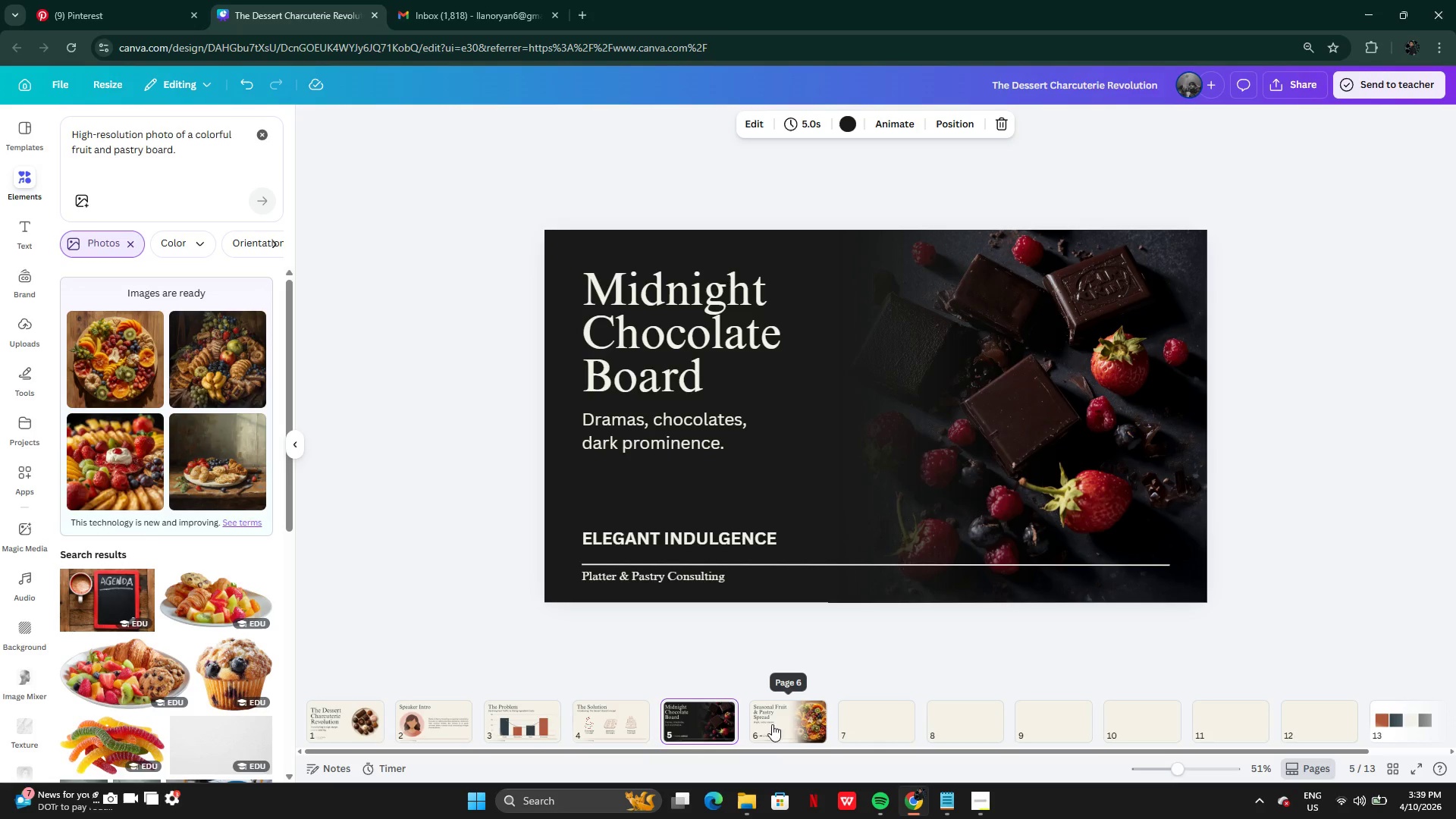 
left_click([787, 726])
 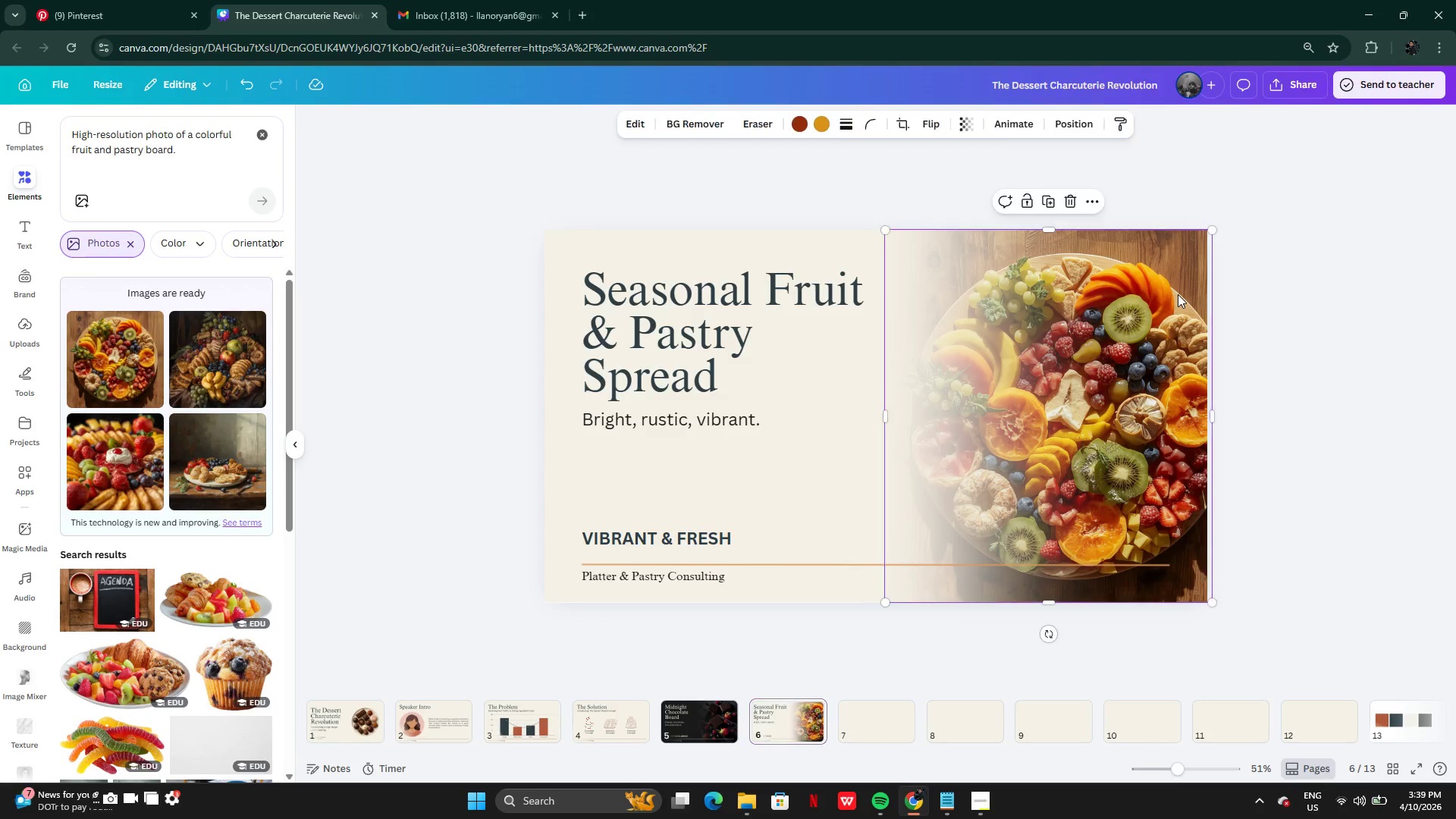 
double_click([1178, 294])
 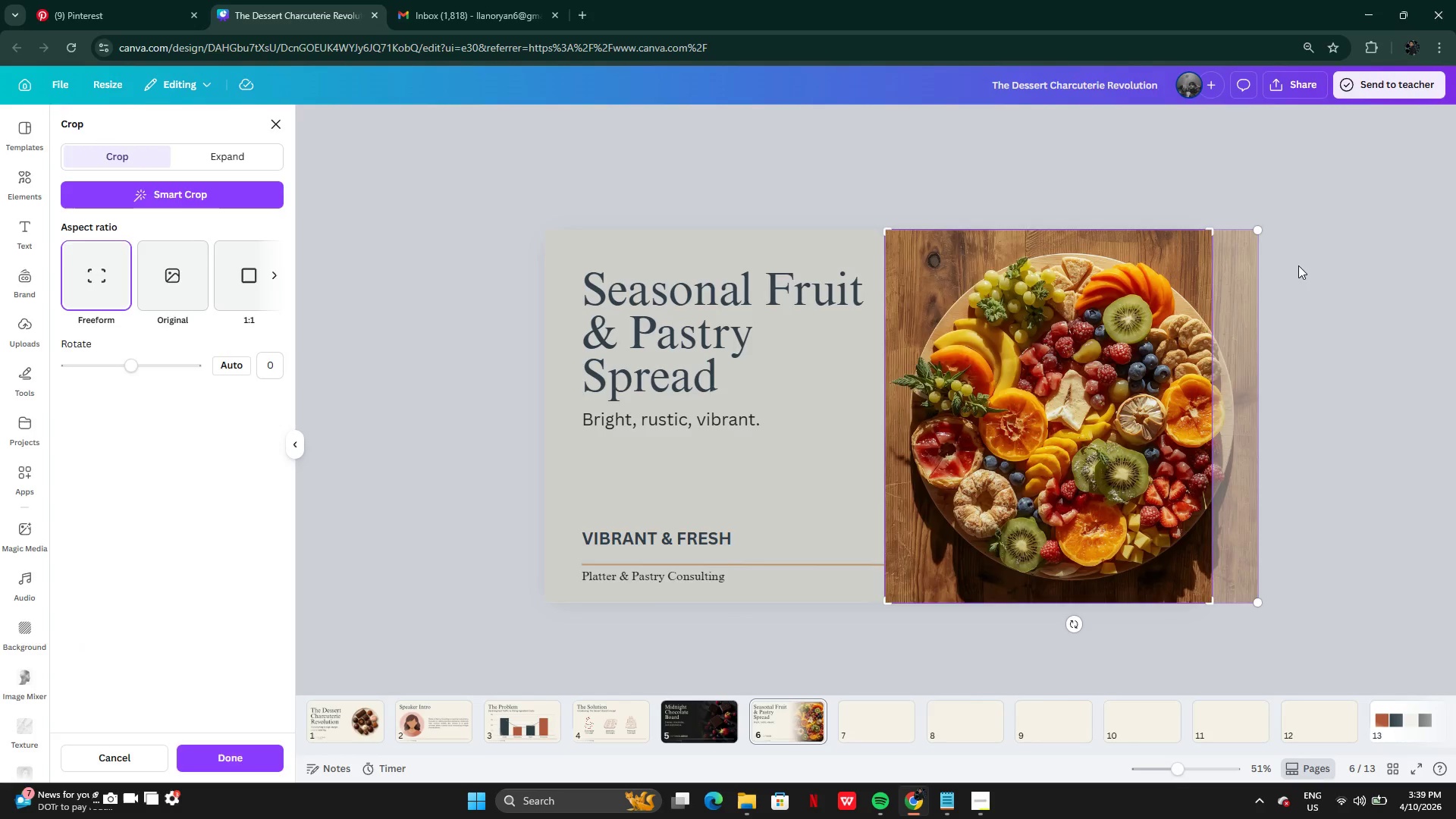 
left_click([1302, 265])
 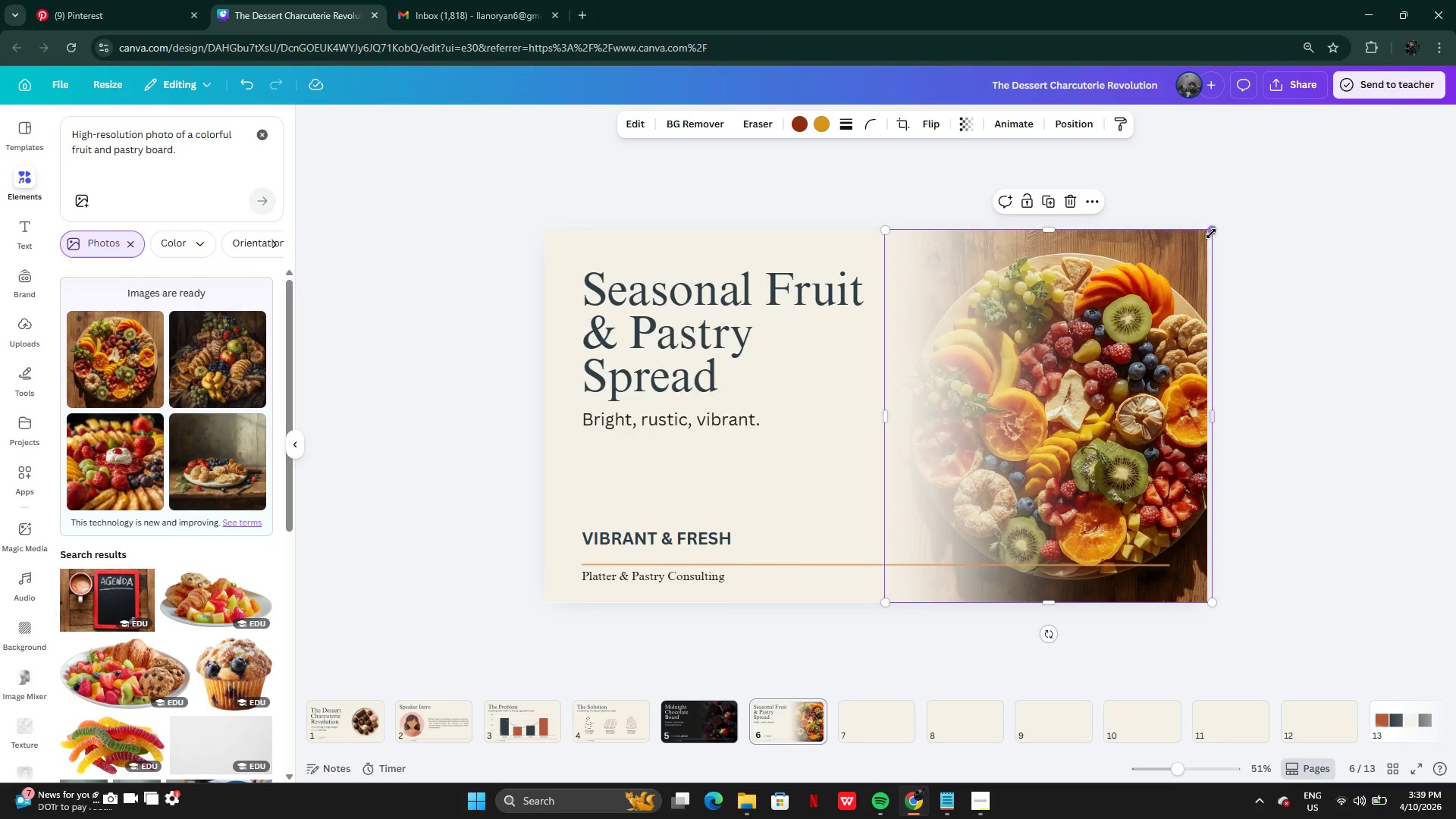 
left_click_drag(start_coordinate=[1211, 232], to_coordinate=[1218, 209])
 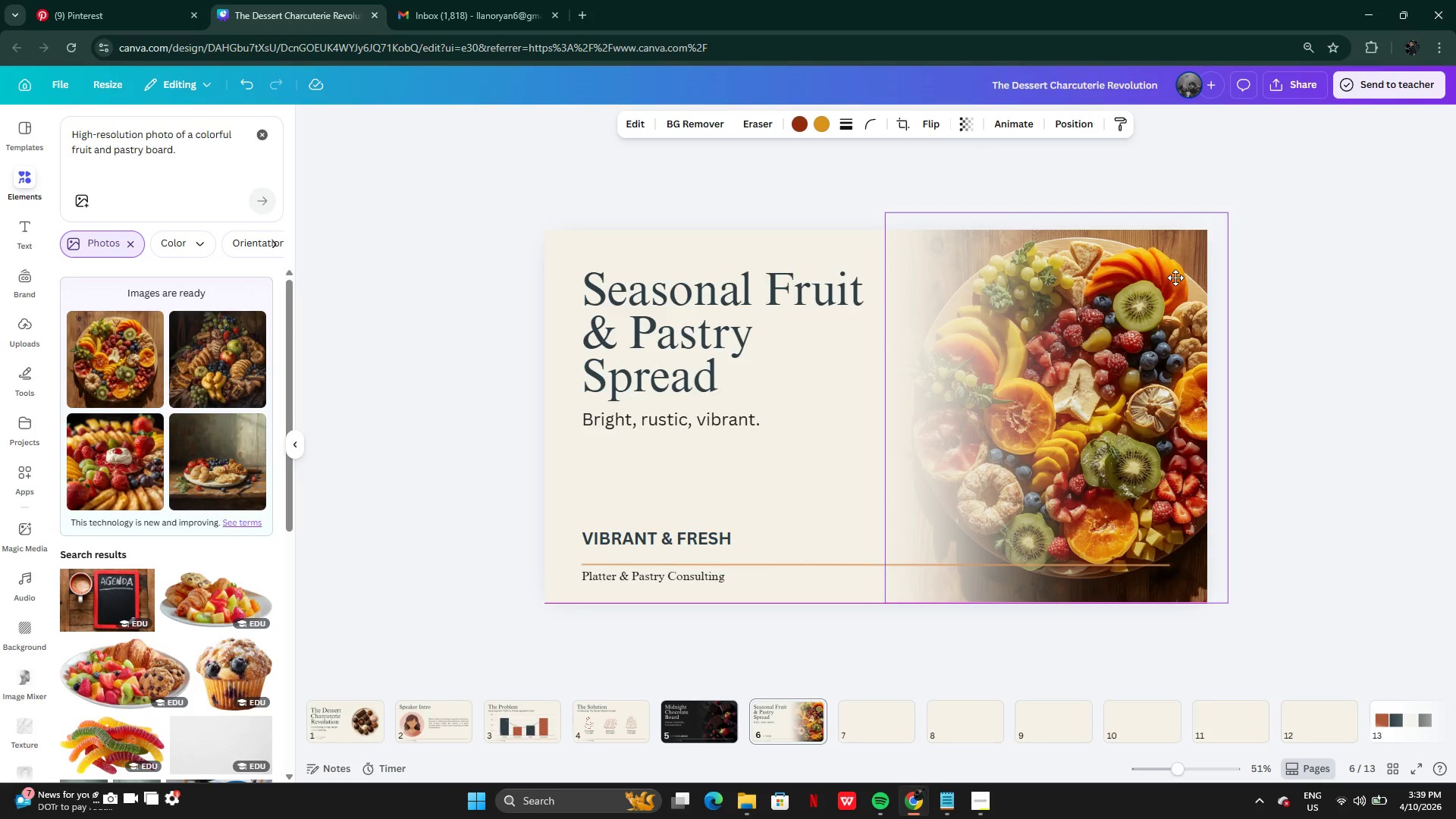 
wait(10.24)
 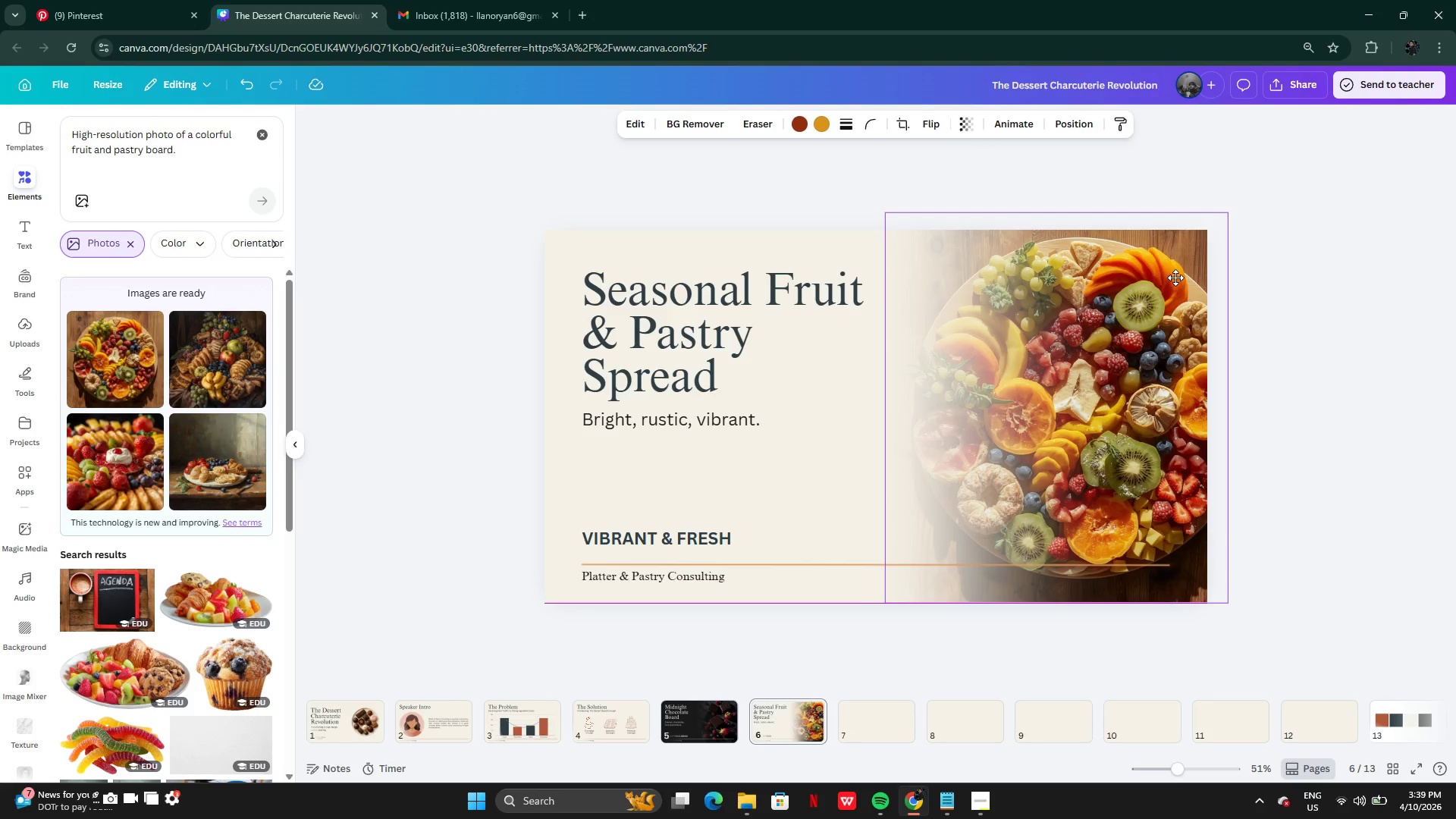 
left_click([1304, 315])
 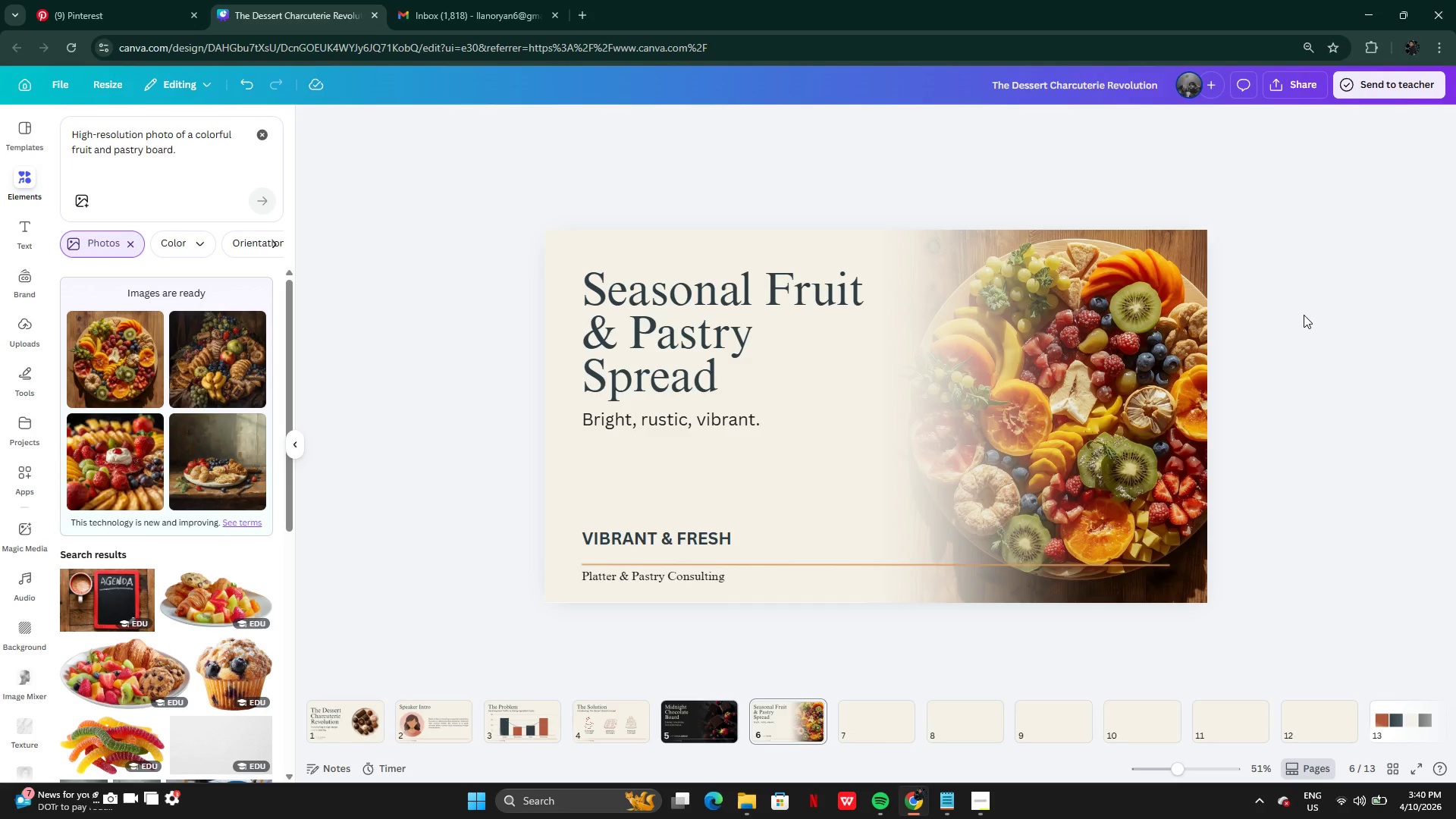 
wait(21.76)
 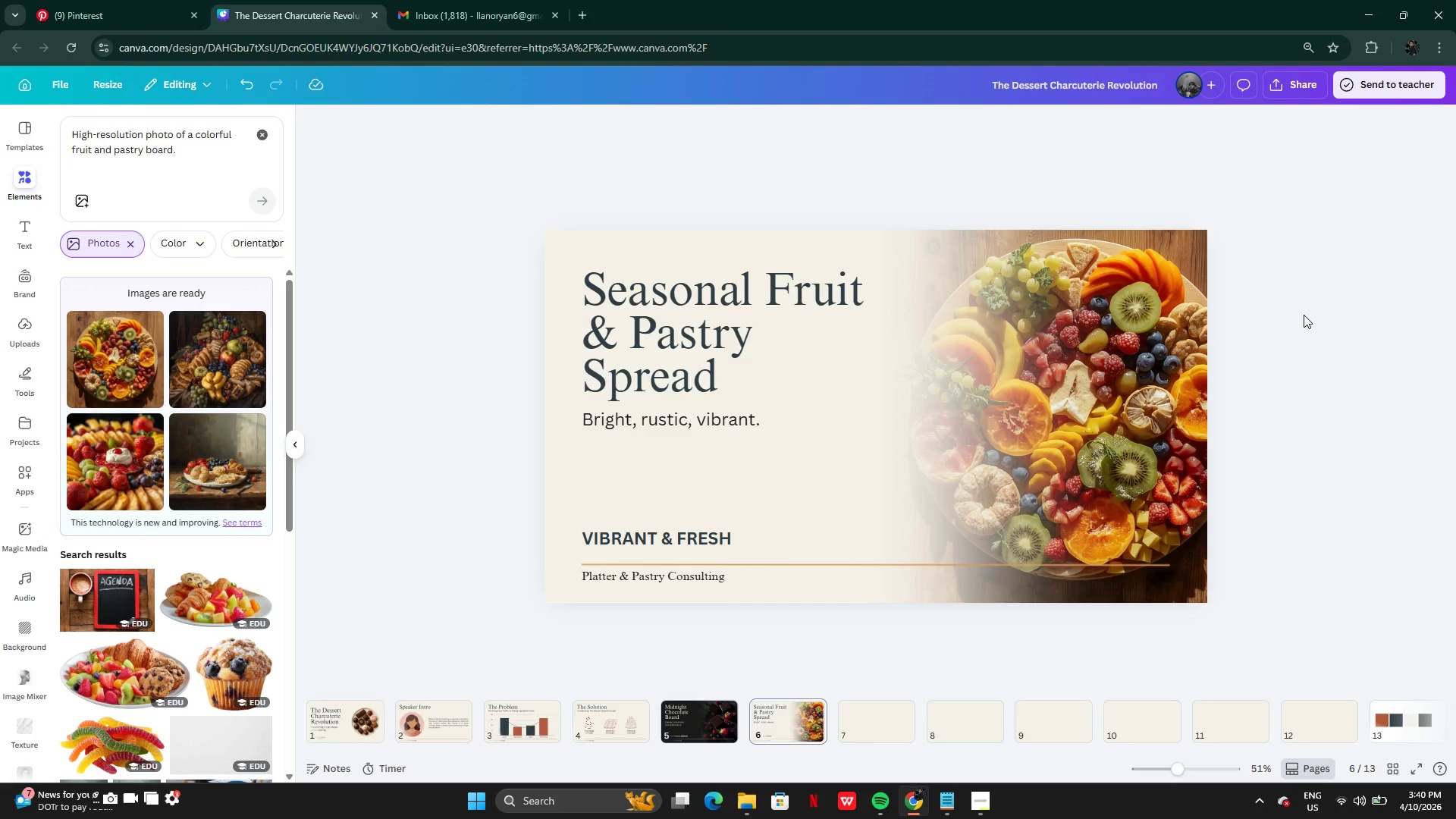 
left_click_drag(start_coordinate=[363, 726], to_coordinate=[359, 723])
 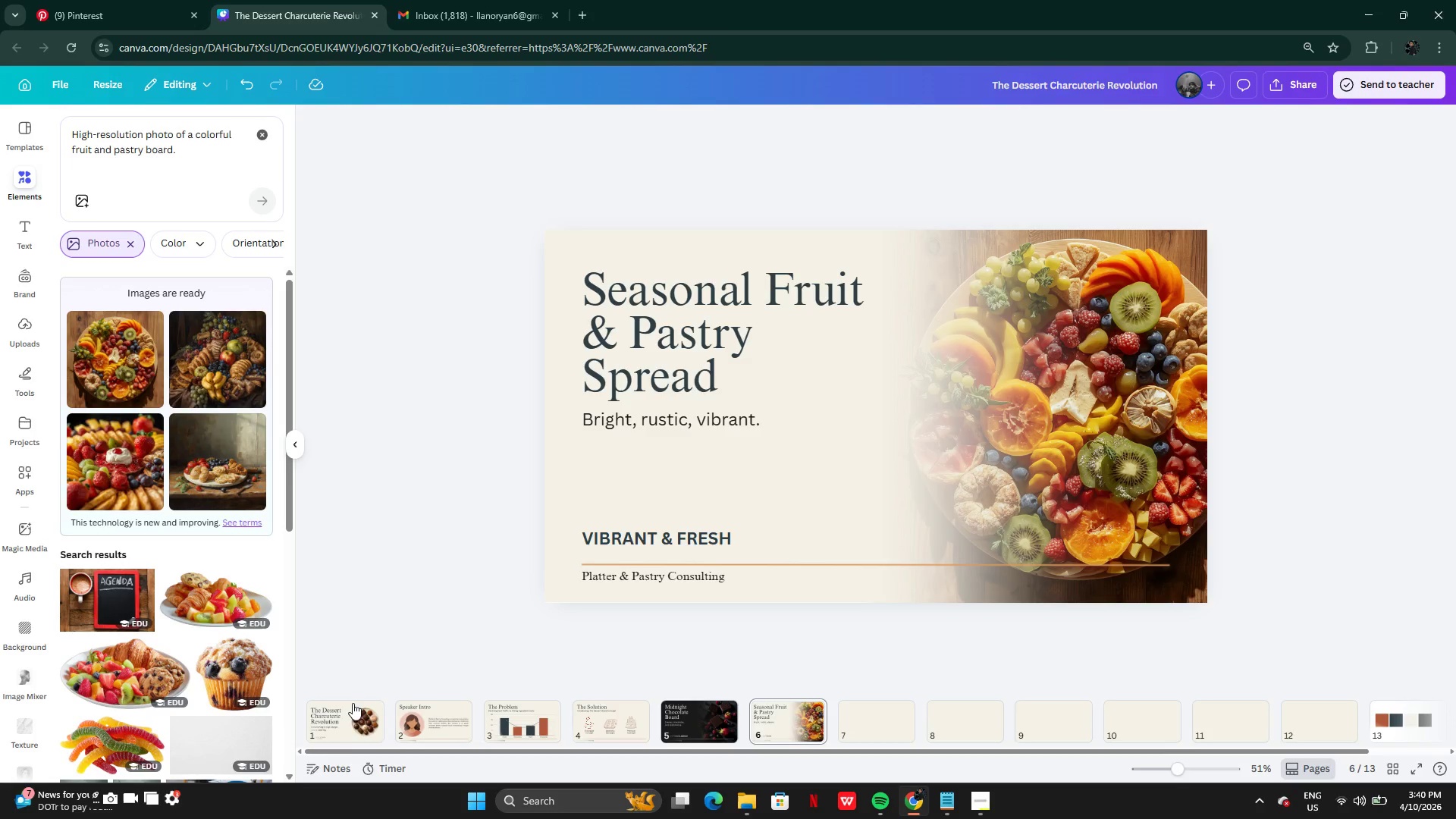 
left_click([353, 708])
 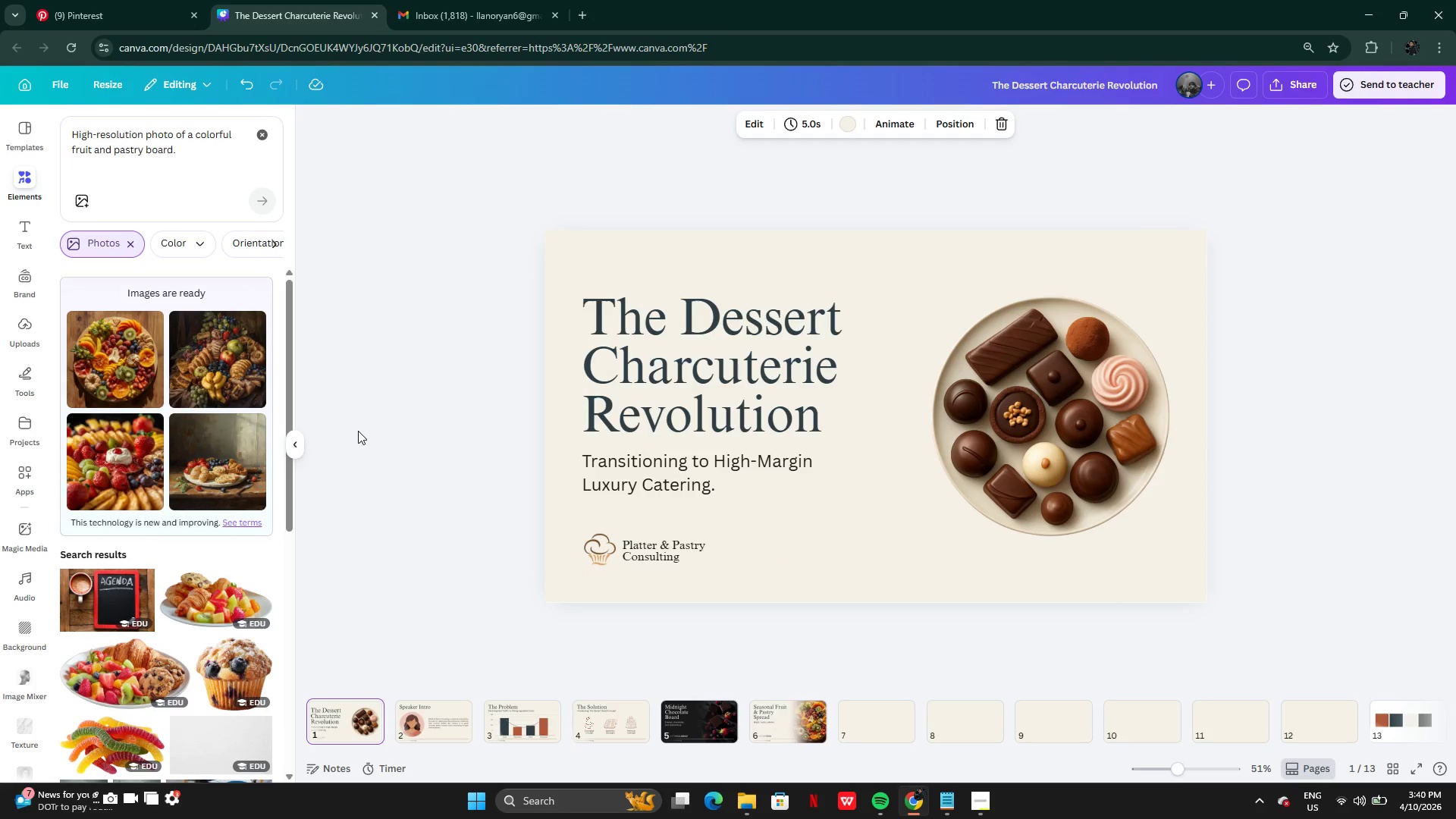 
left_click([358, 431])
 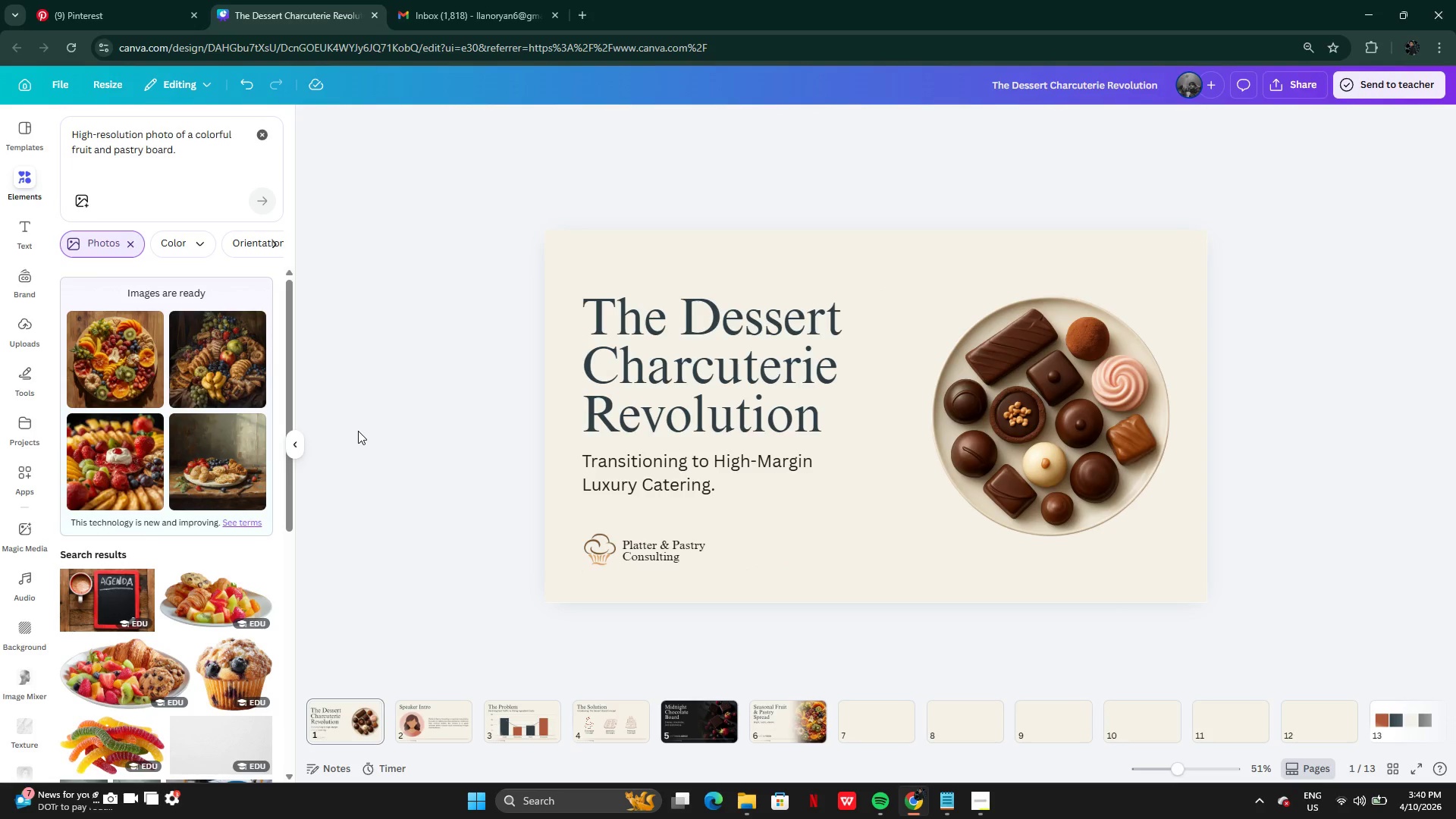 
key(ArrowRight)
 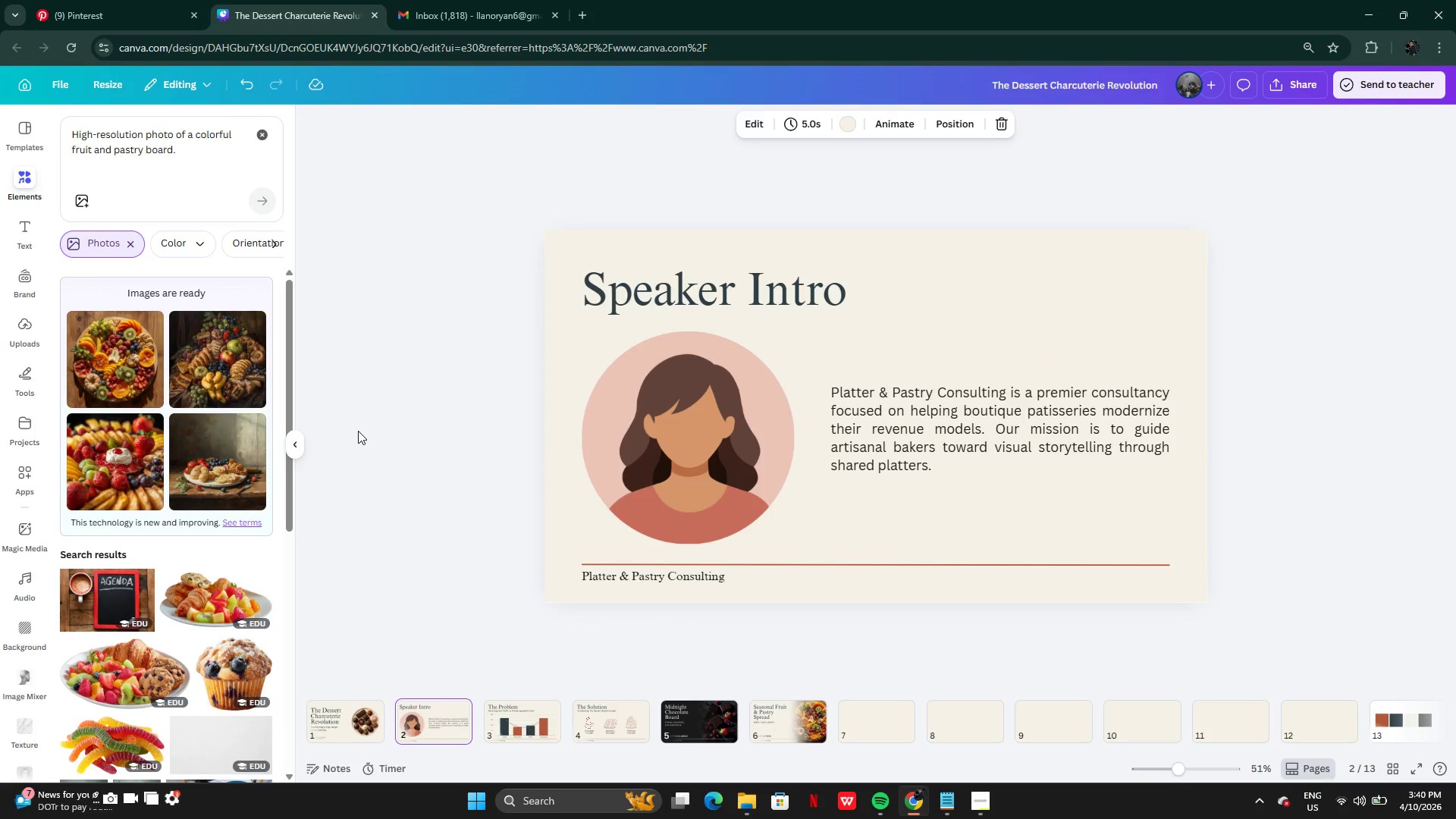 
key(ArrowRight)
 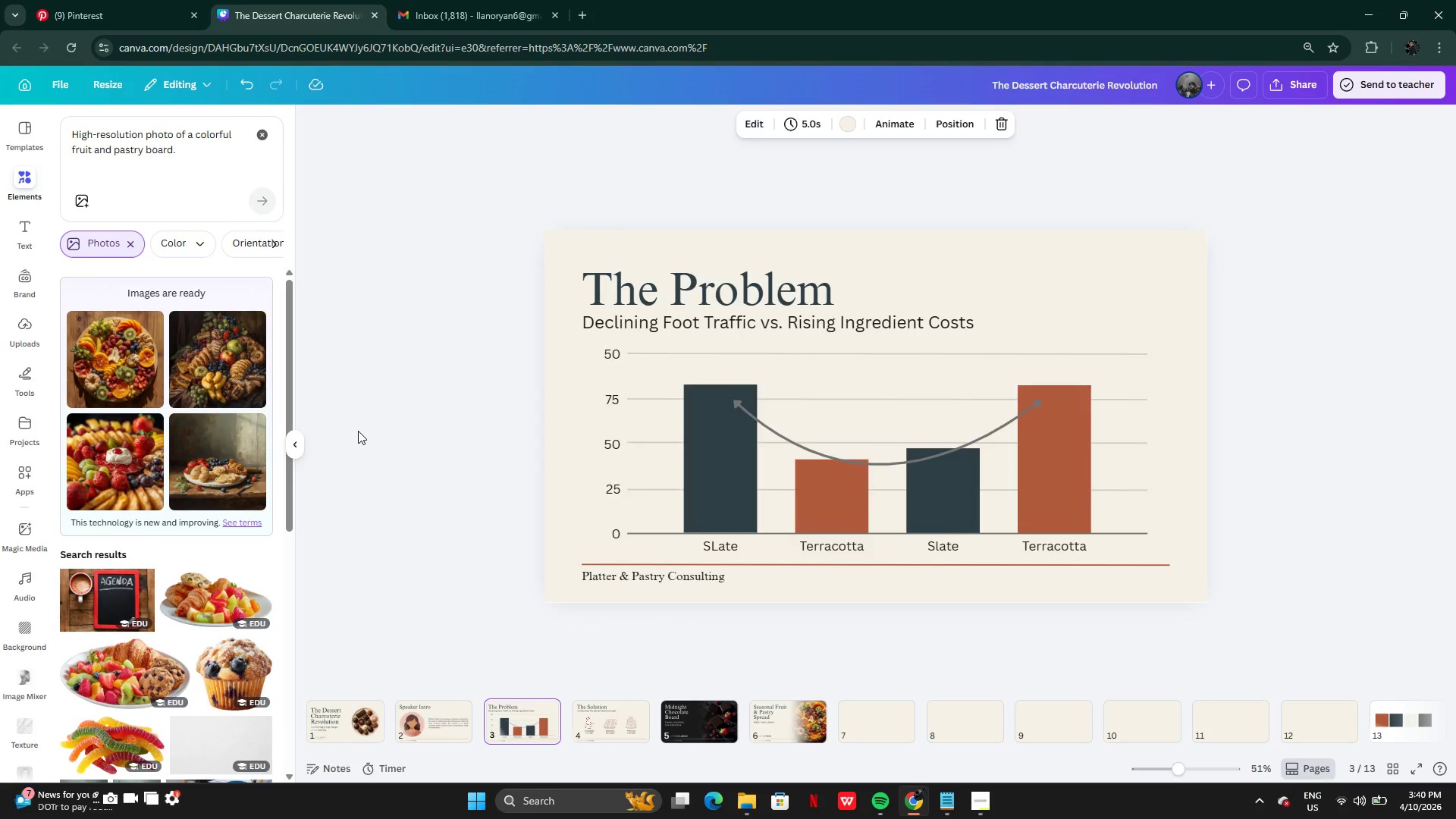 
key(ArrowRight)
 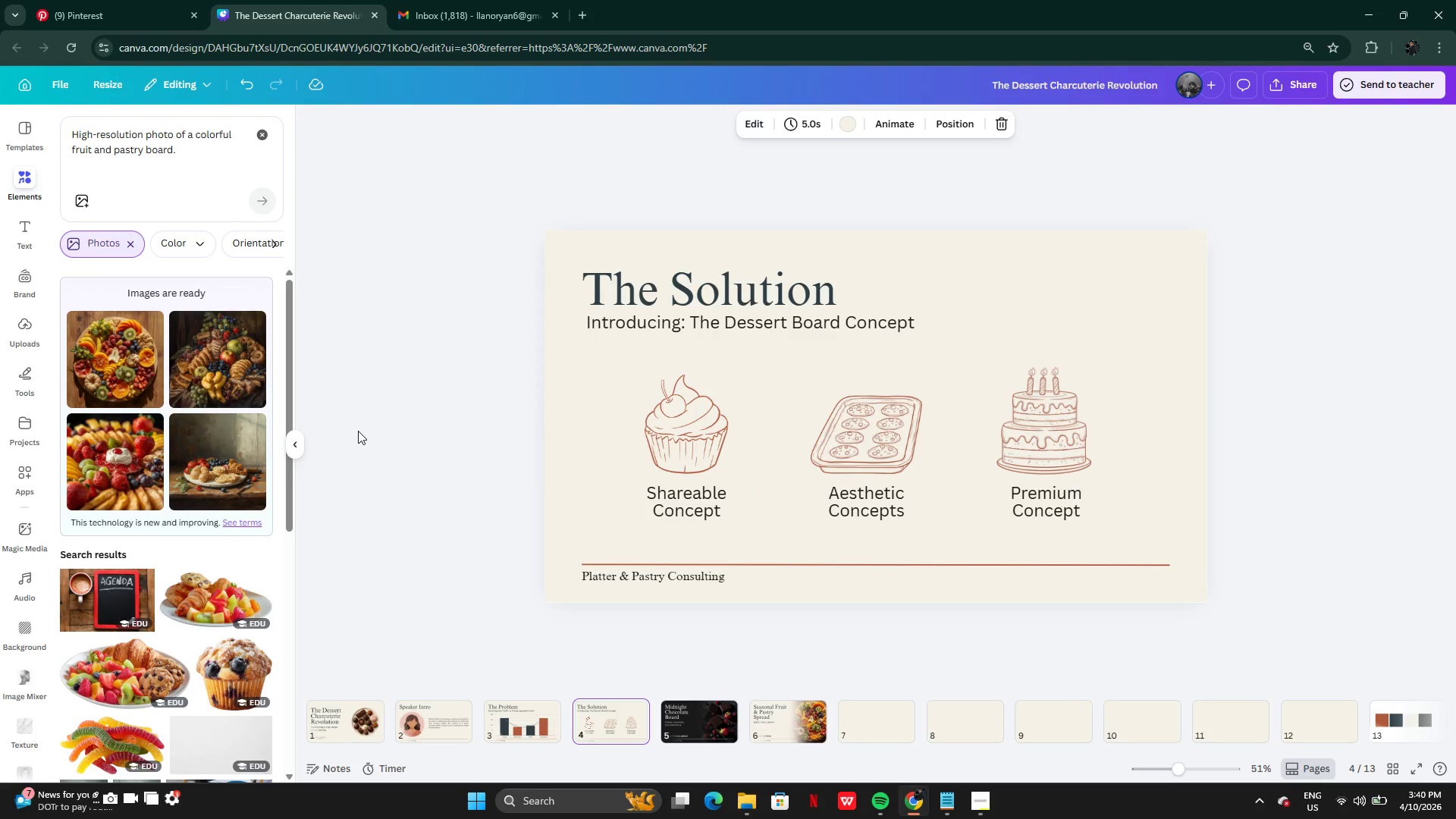 
key(ArrowRight)
 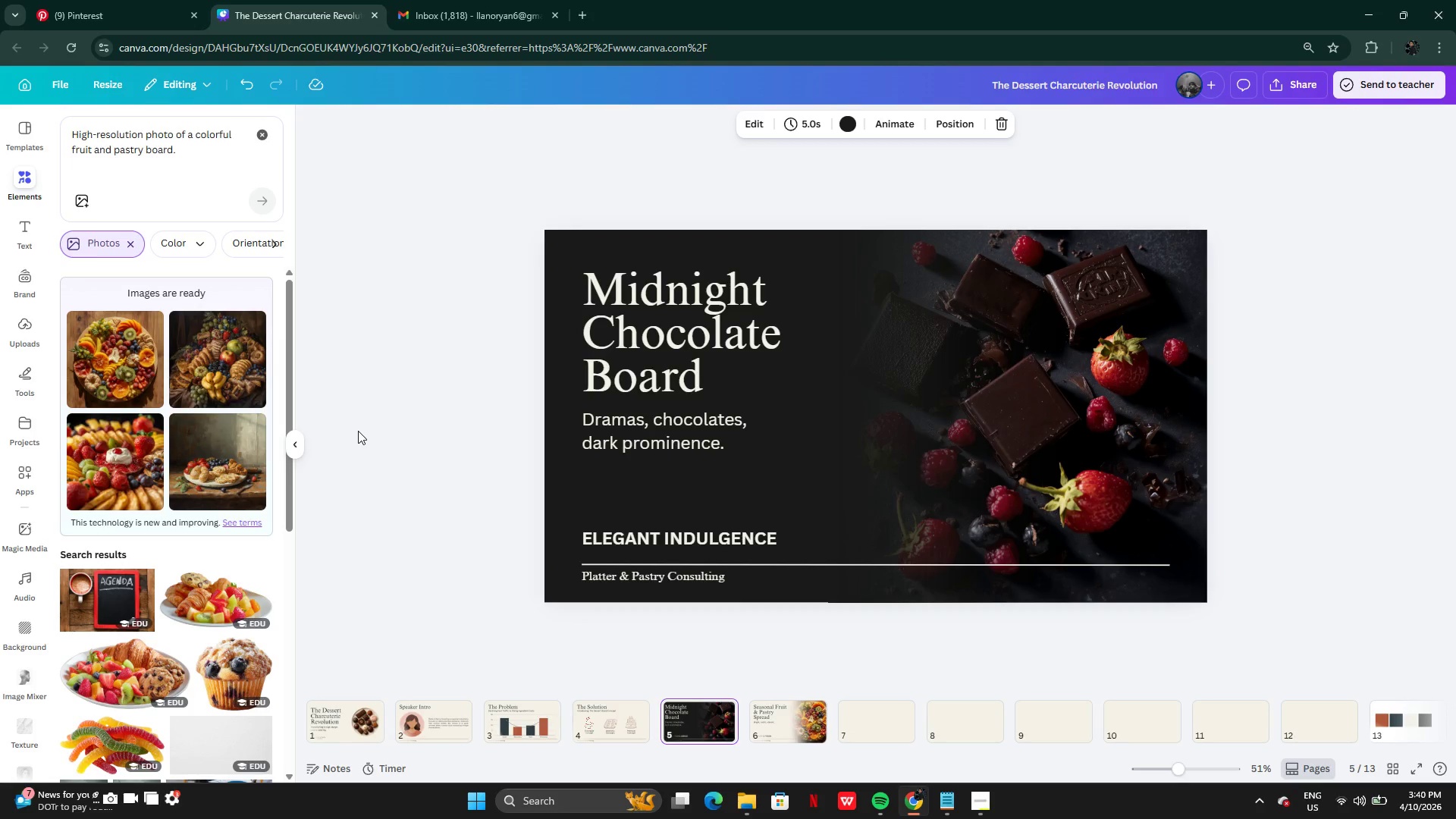 
key(ArrowRight)
 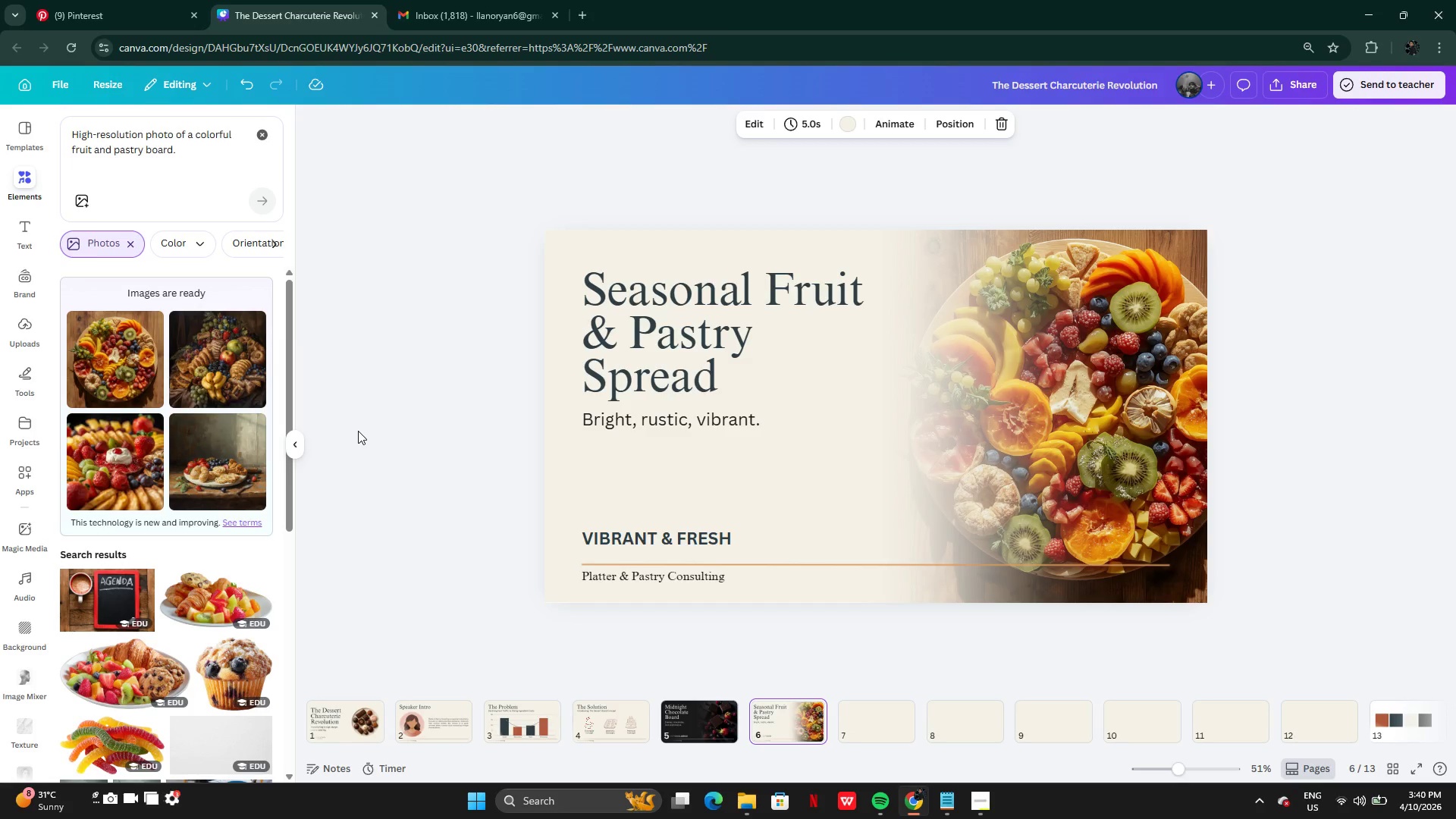 
key(ArrowRight)
 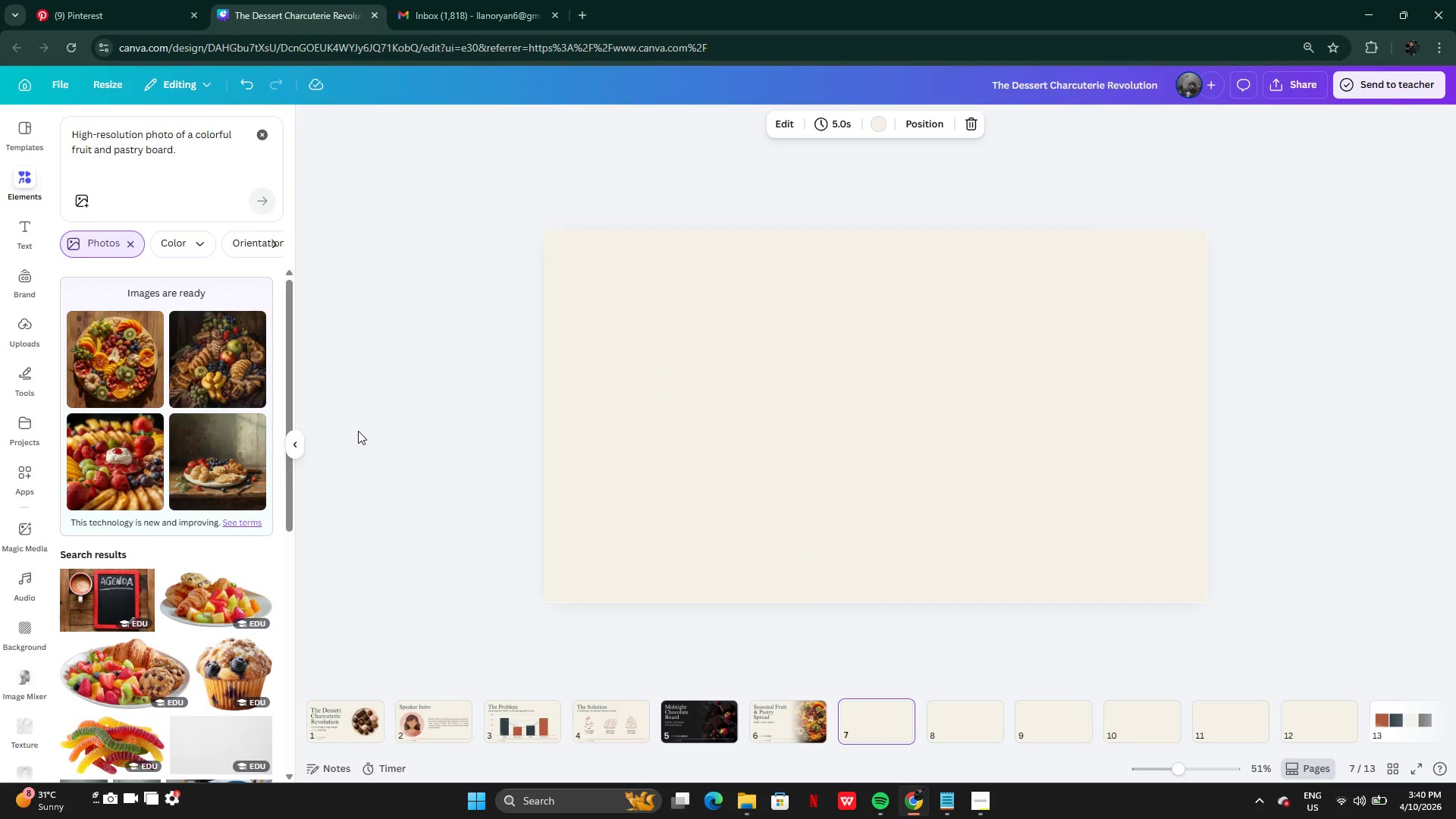 
wait(7.91)
 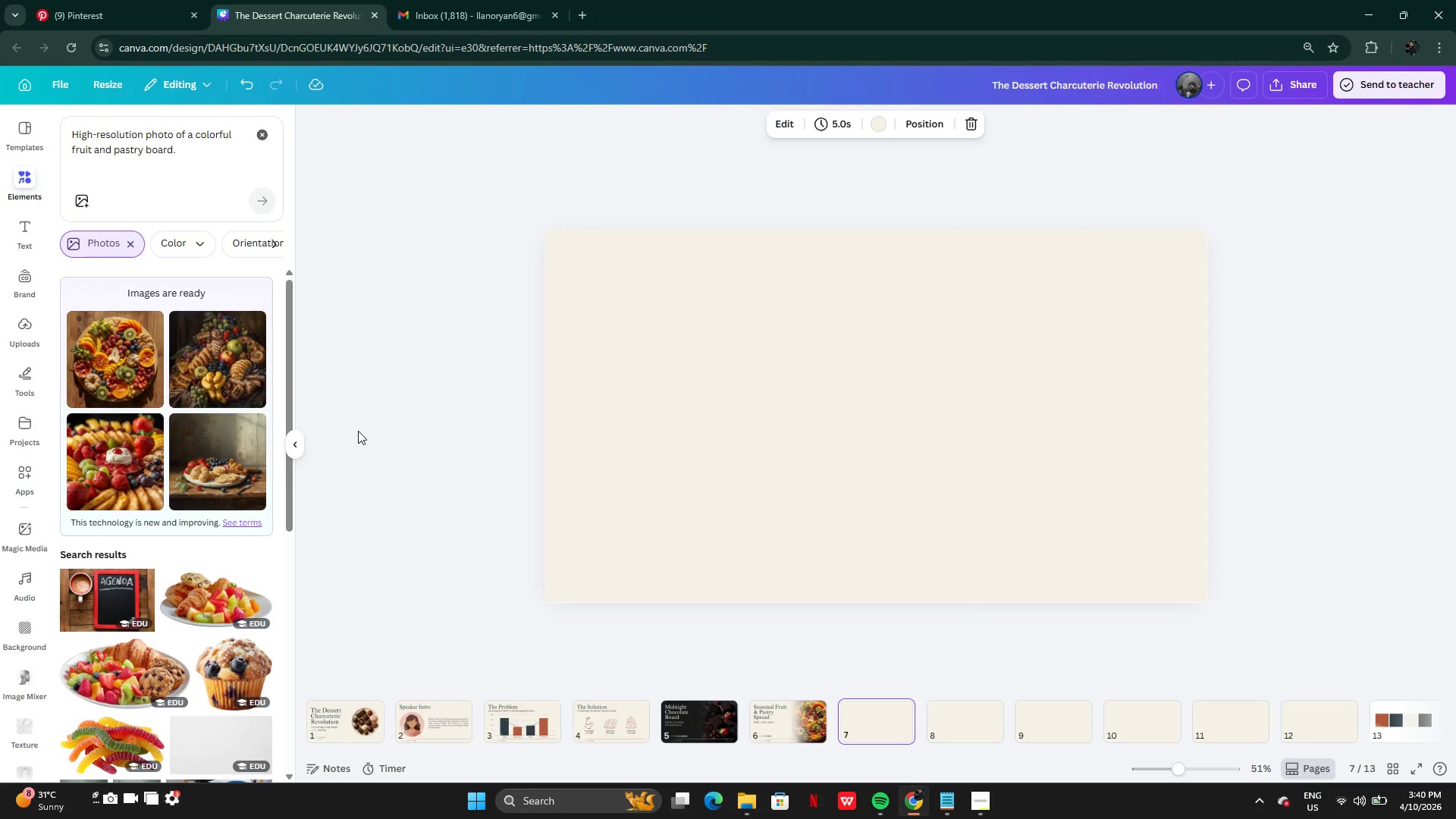 
left_click([787, 720])
 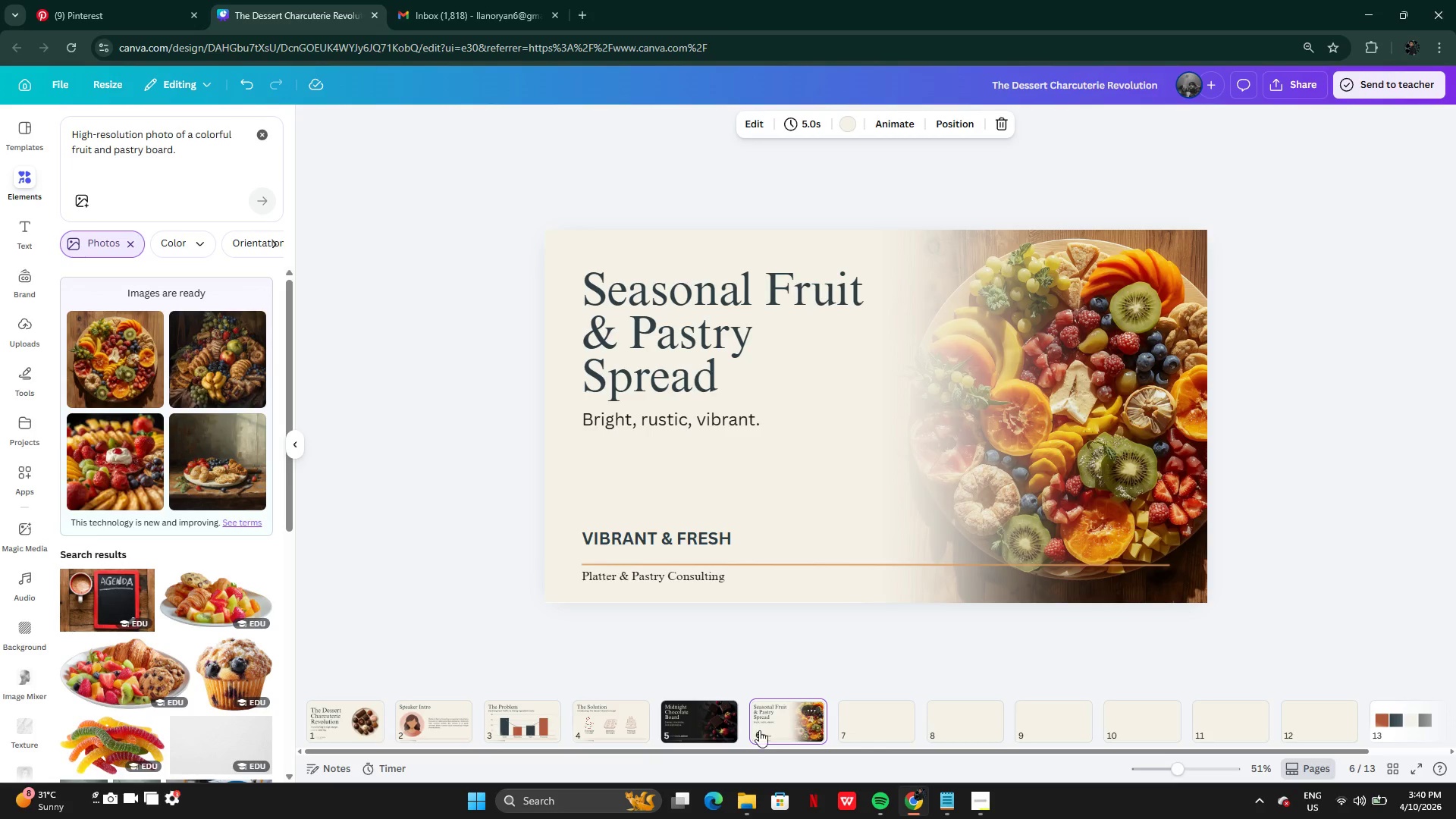 
left_click([714, 739])
 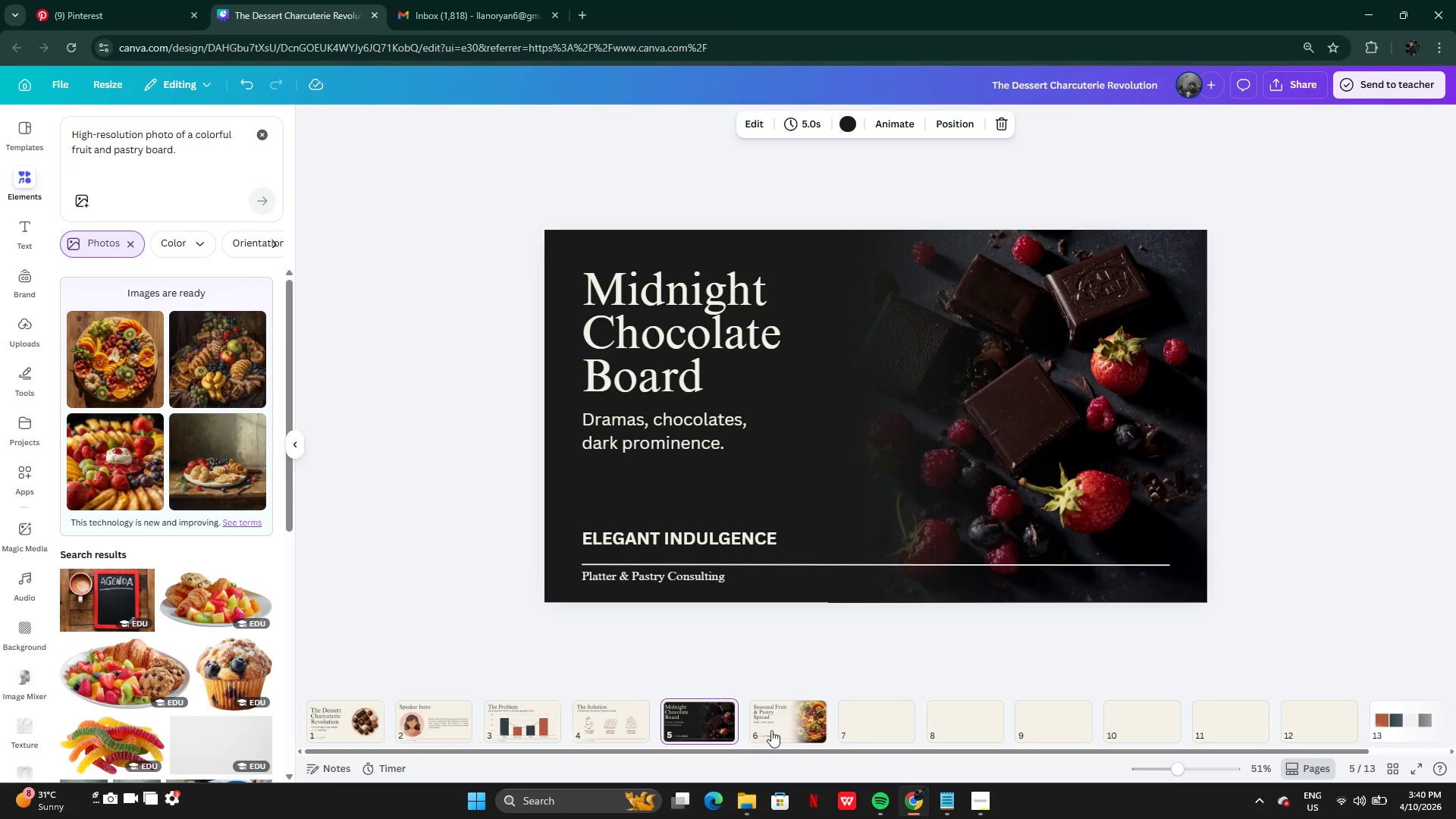 
left_click([771, 730])
 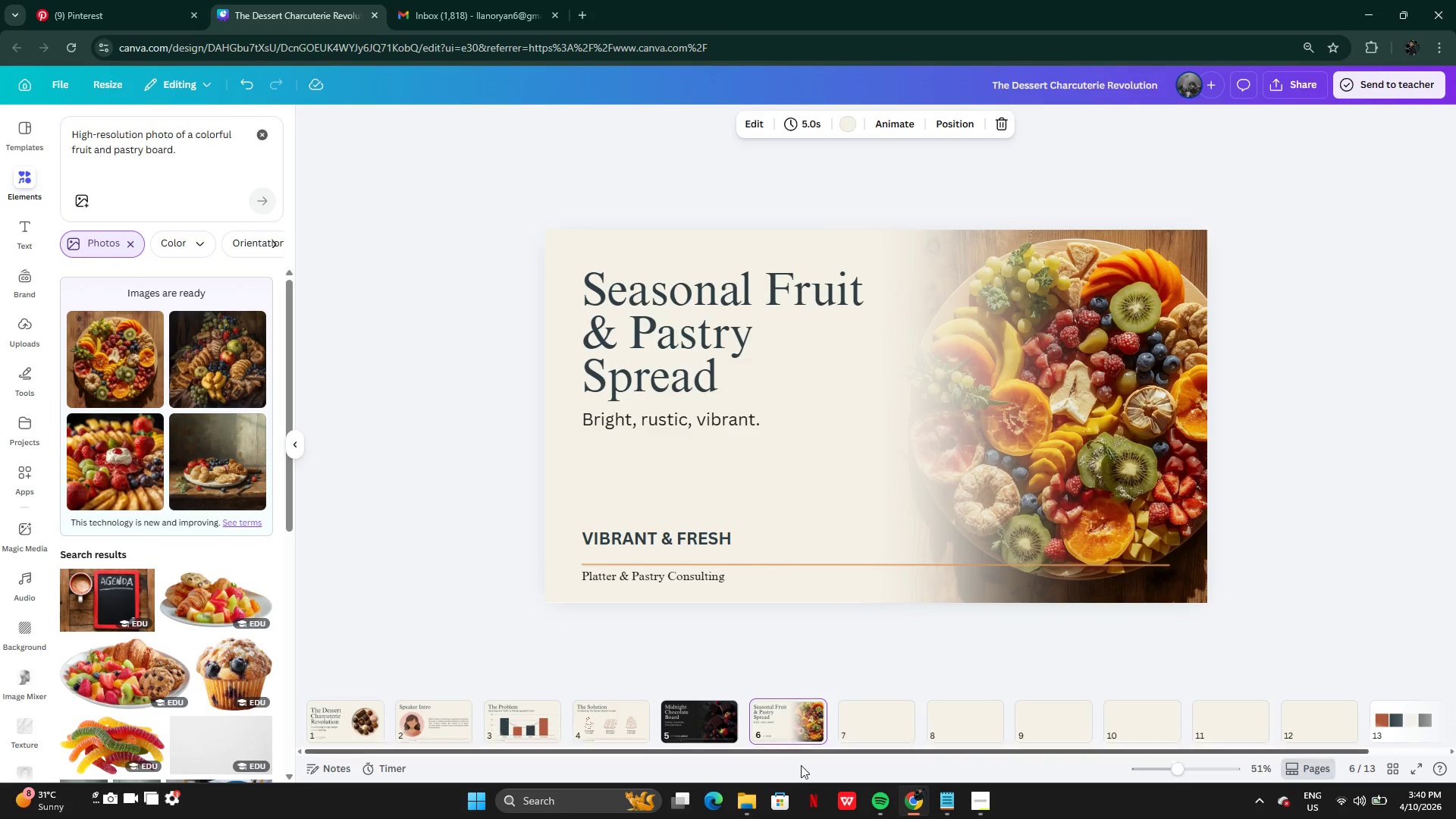 
wait(7.25)
 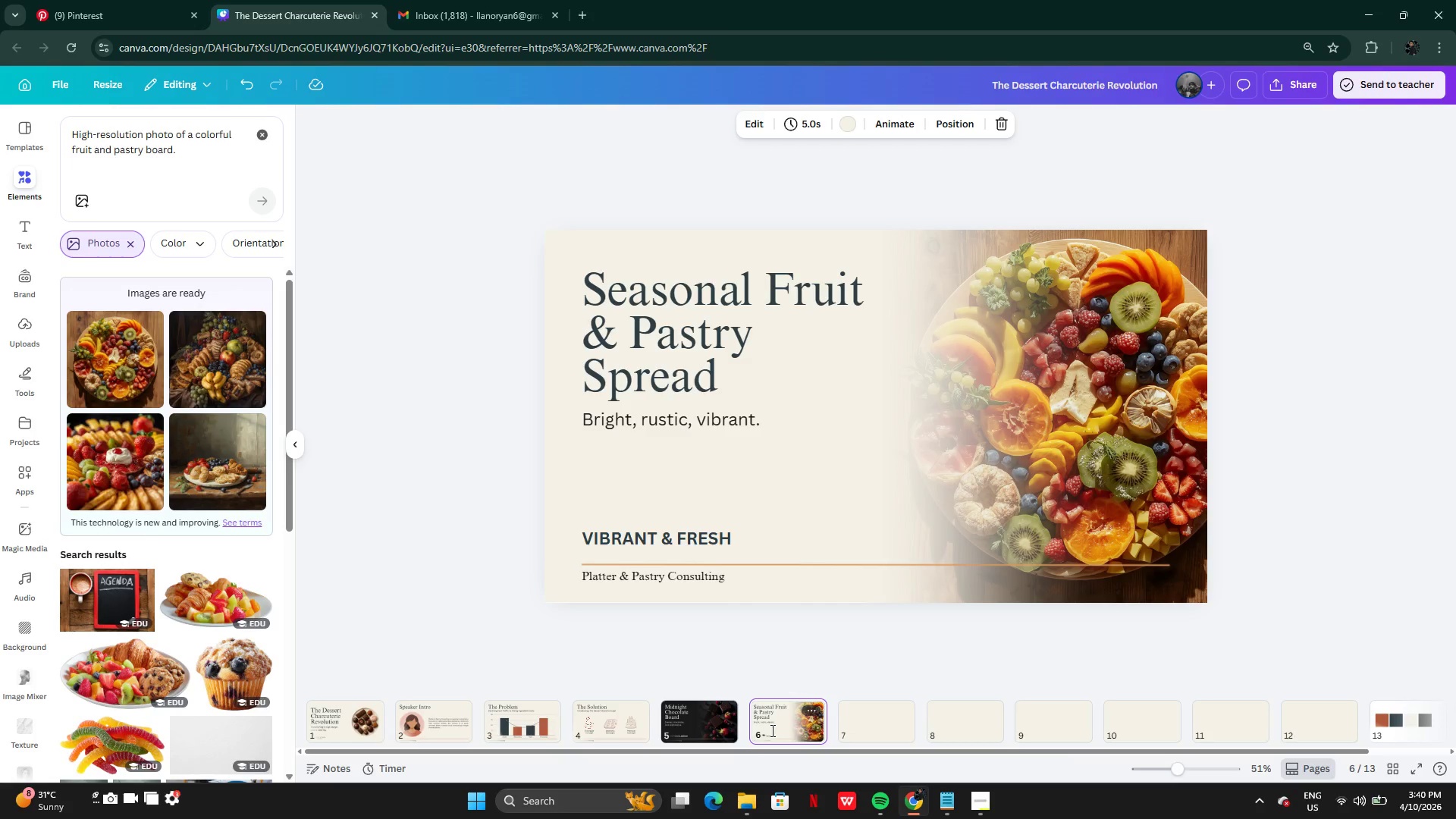 
left_click([682, 338])
 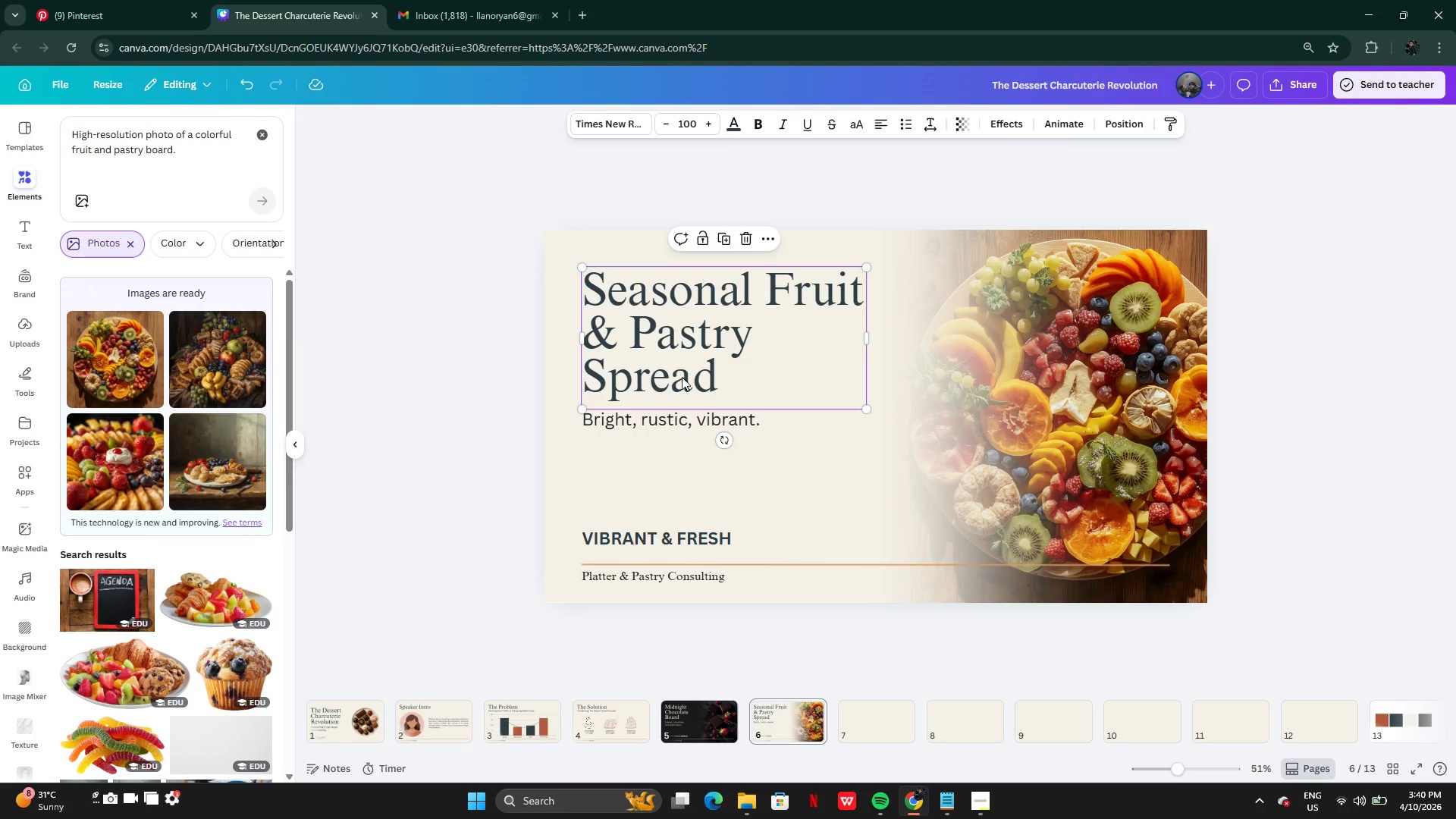 
hold_key(key=ShiftLeft, duration=1.52)
left_click([670, 532])
 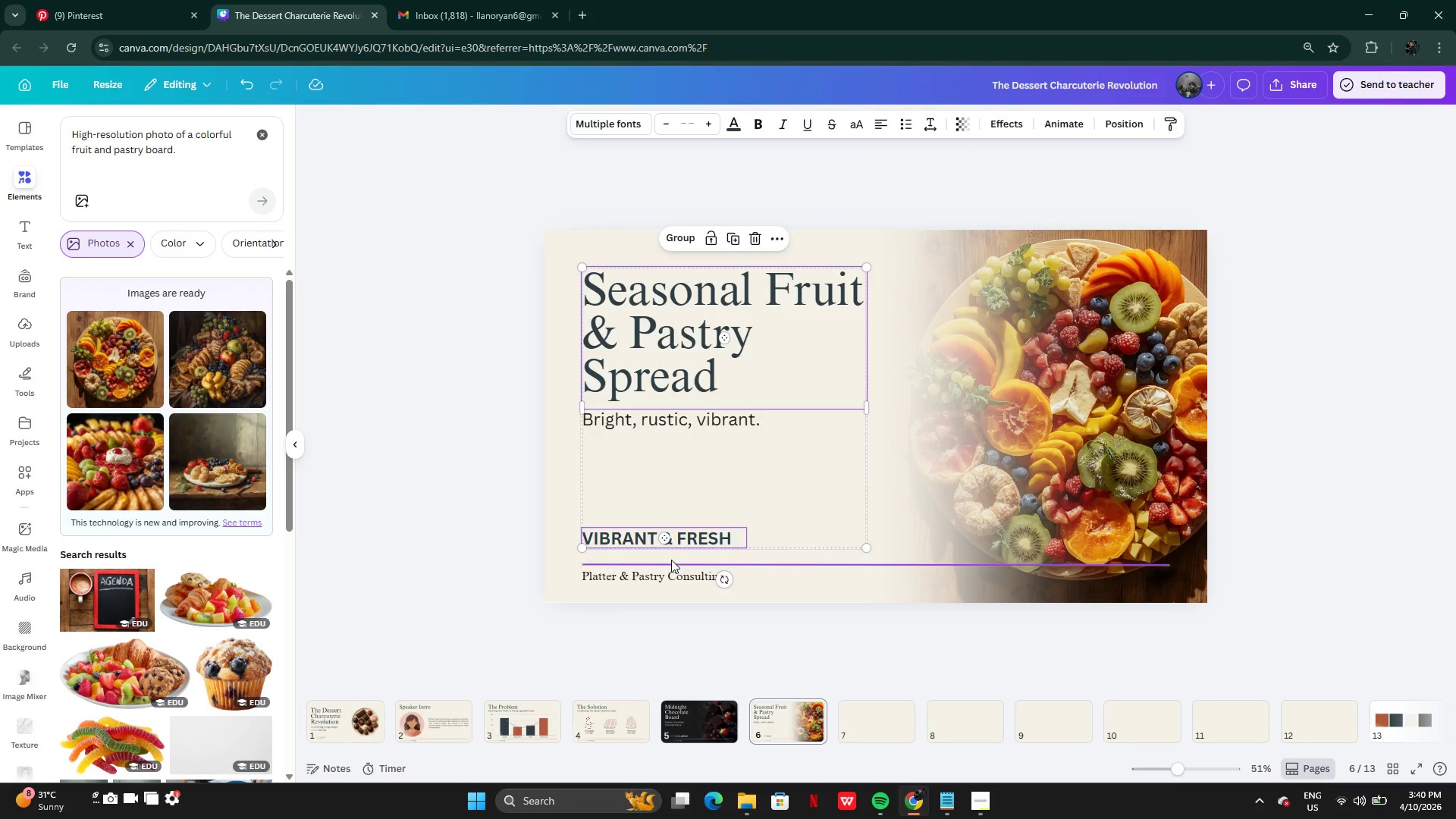 
hold_key(key=ShiftLeft, duration=0.91)
left_click([671, 560])
 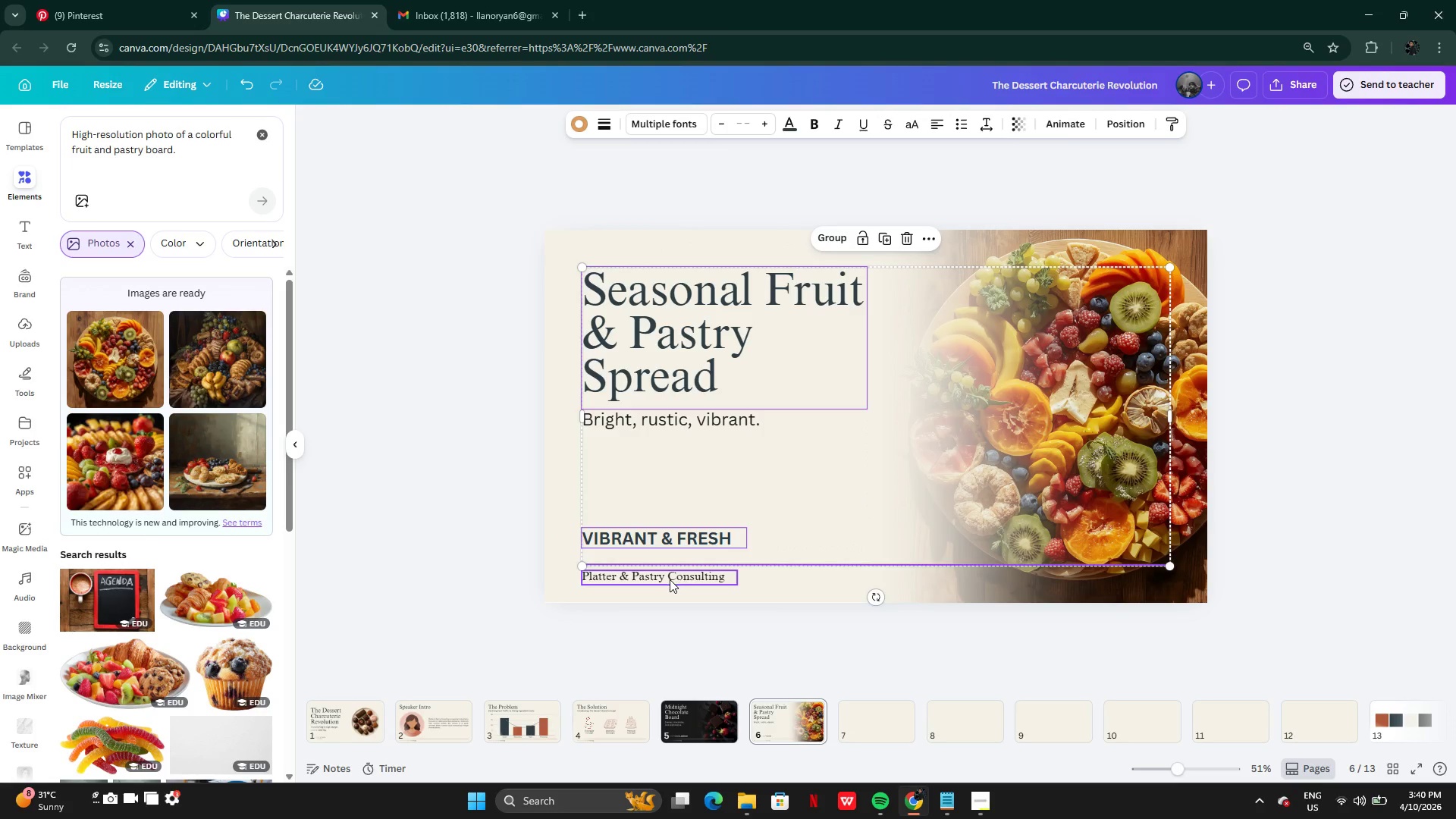 
double_click([670, 579])
 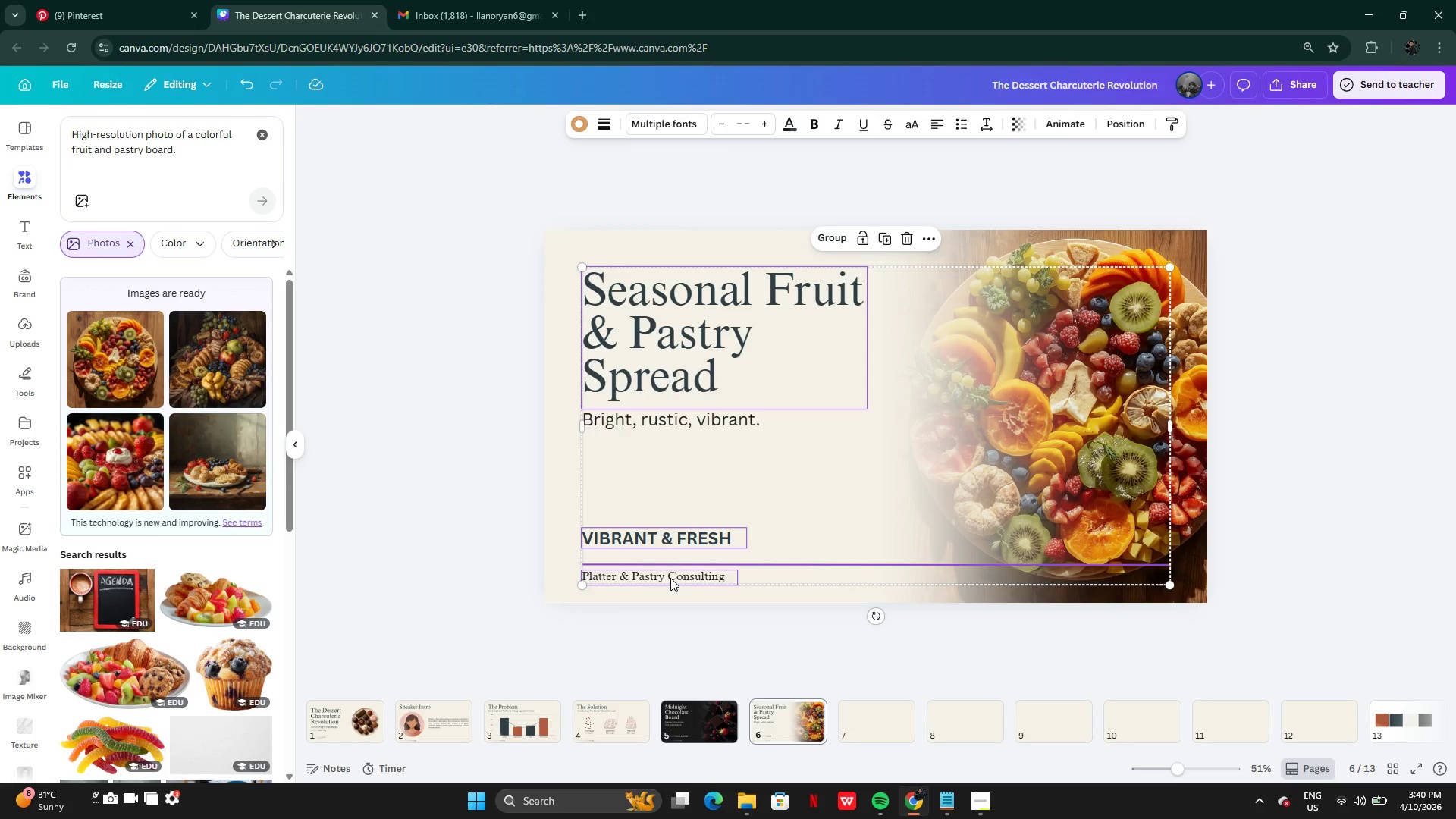 
key(Control+C)
 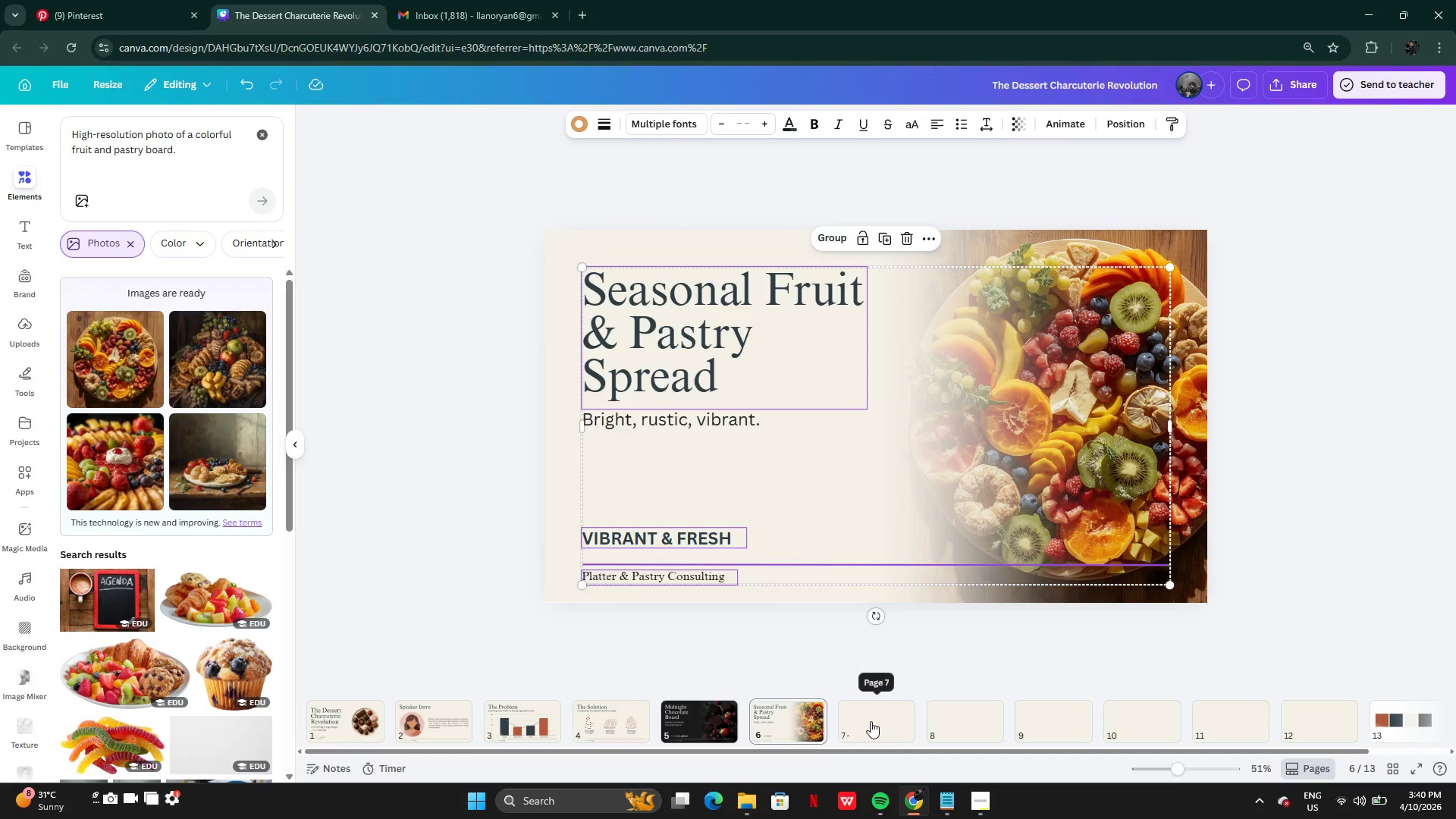 
left_click([871, 721])
 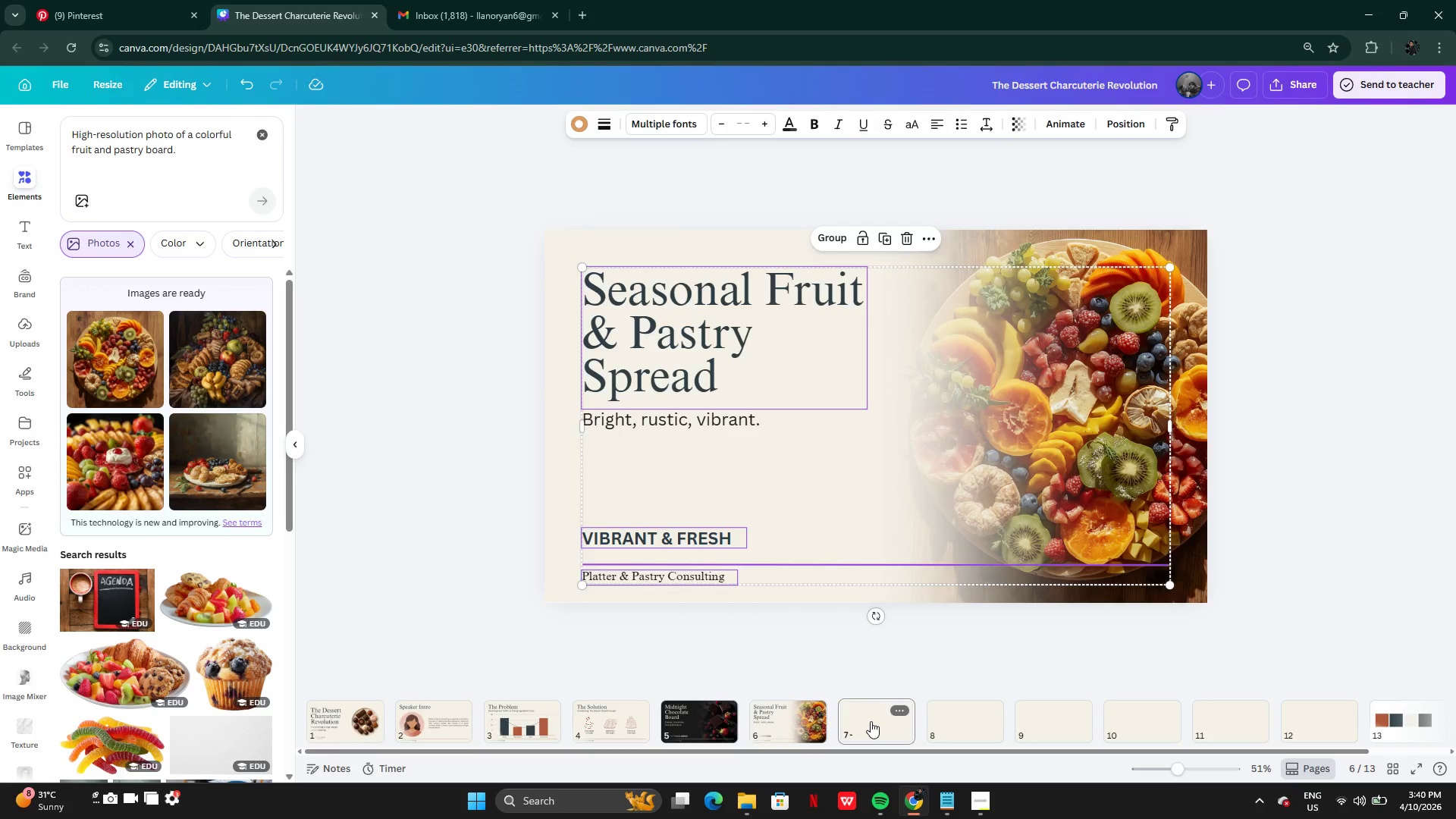 
key(Control+V)
 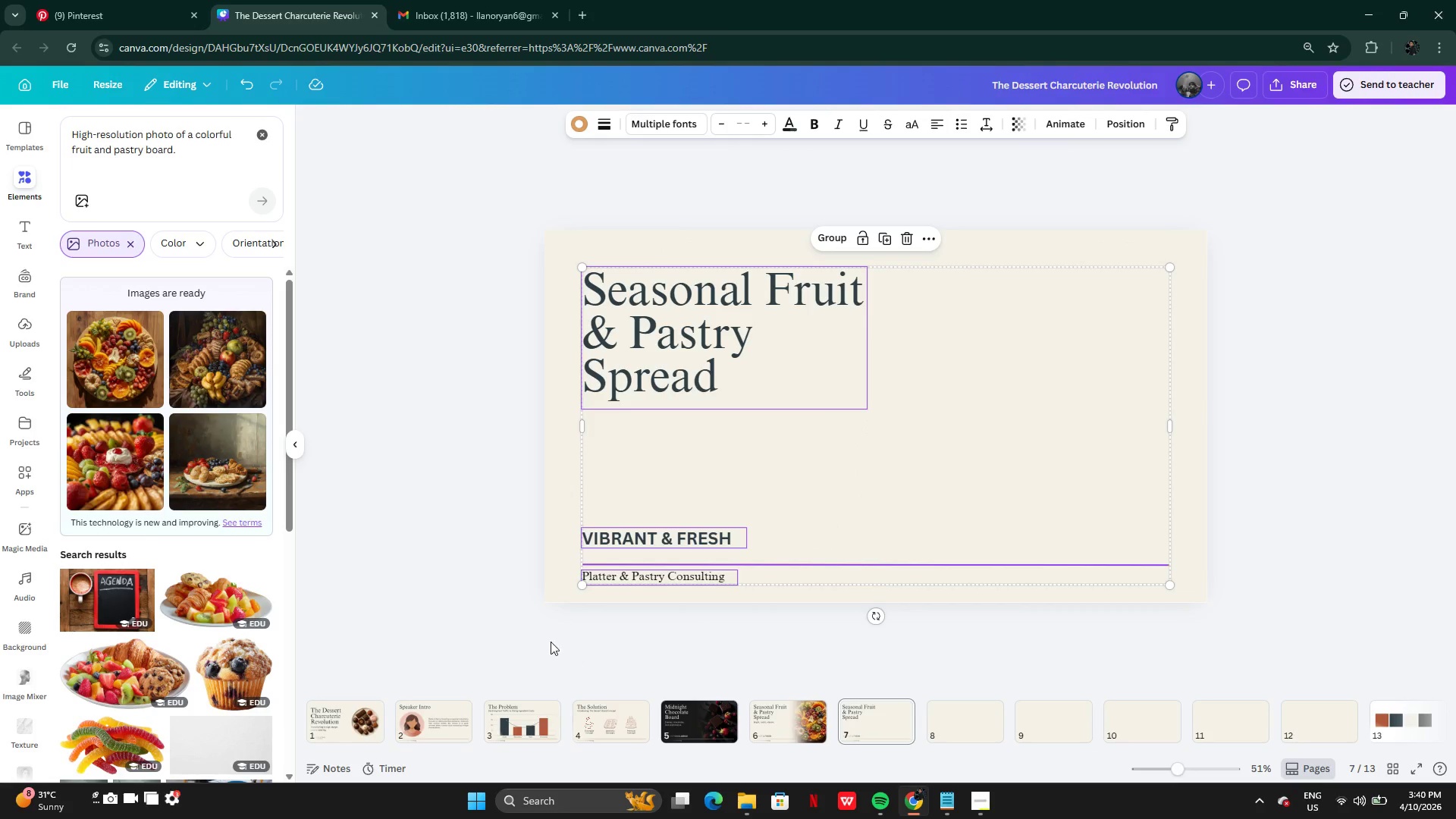 
left_click([534, 636])
 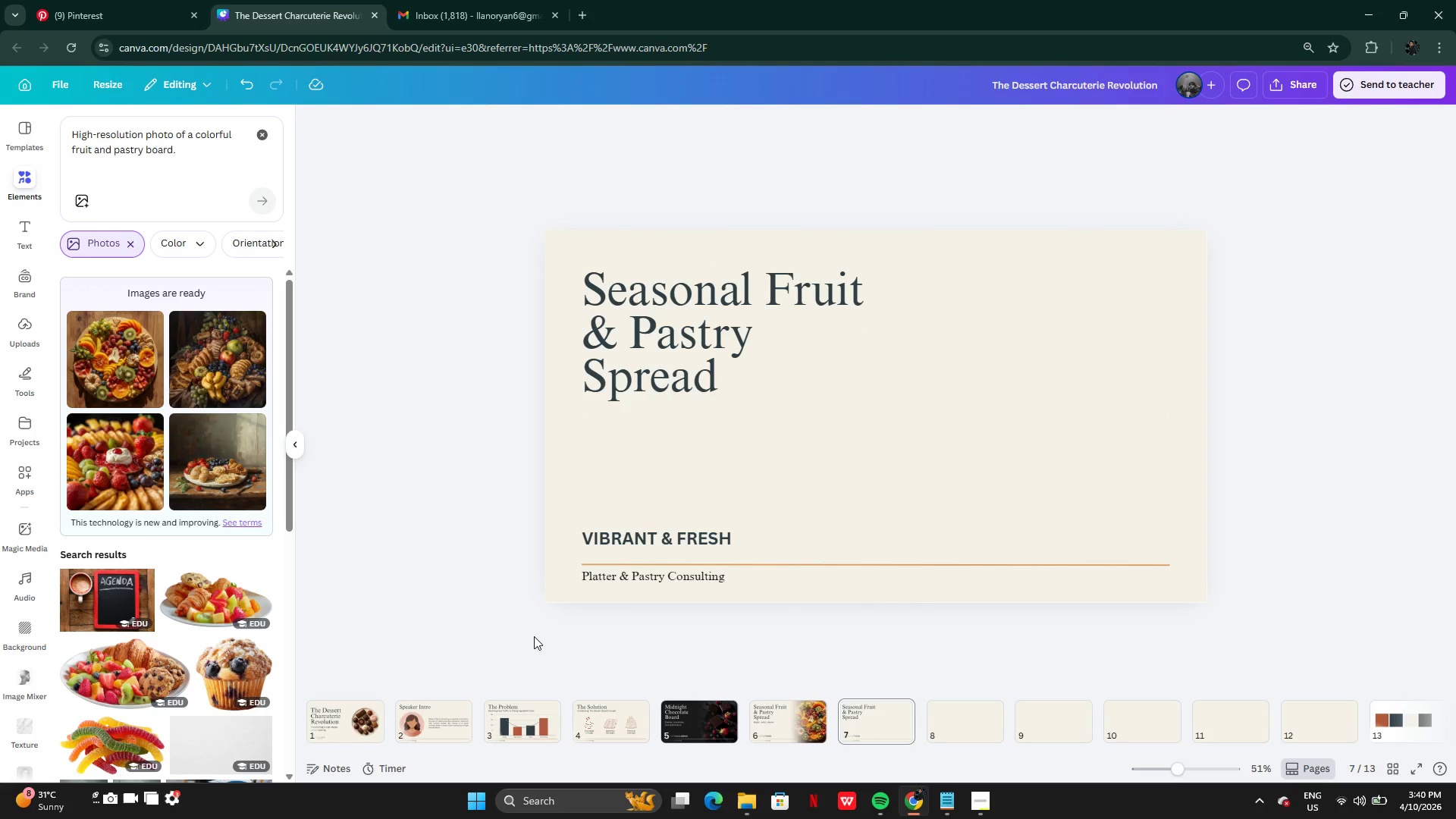 
wait(8.41)
 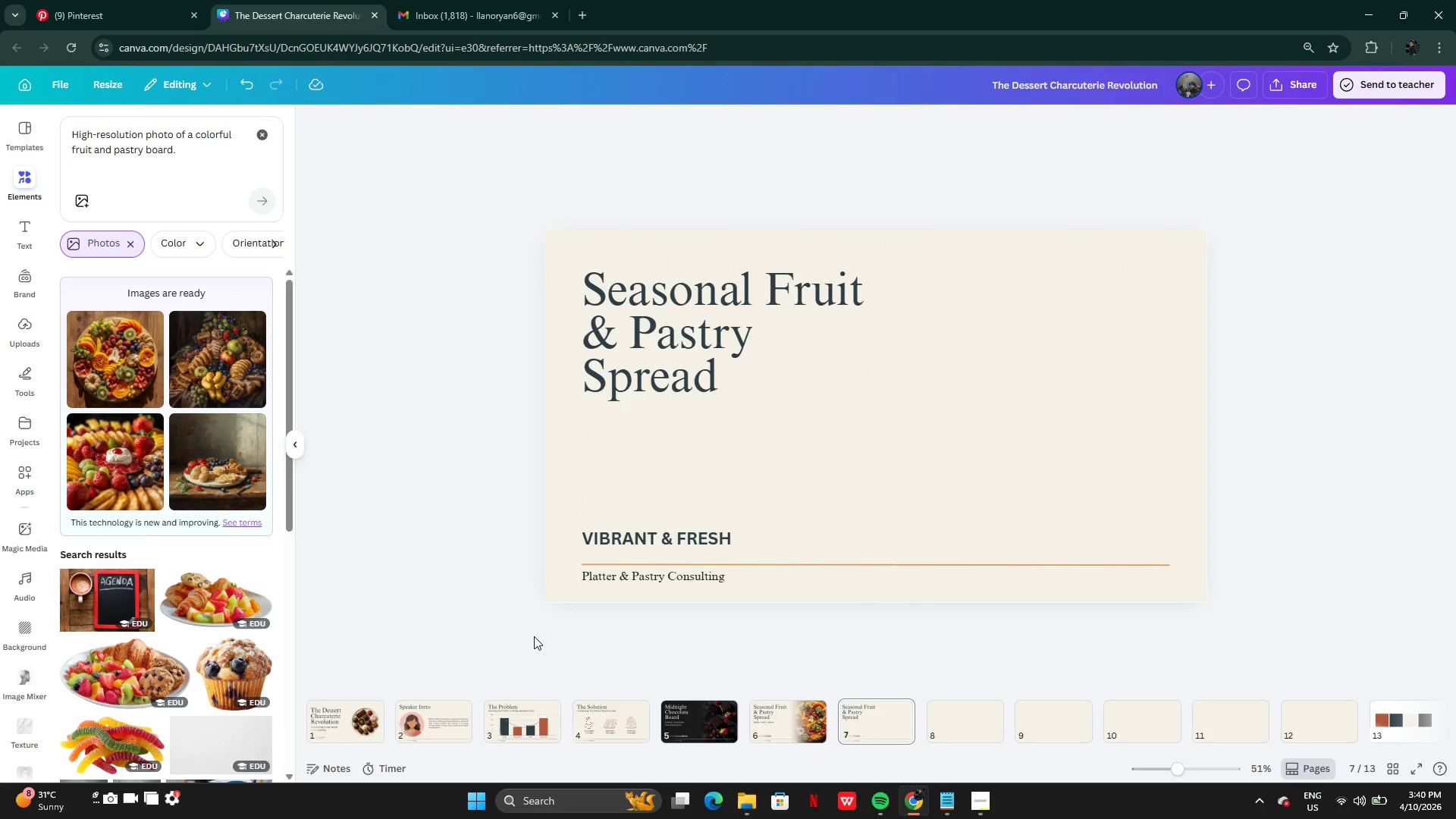 
left_click([983, 804])